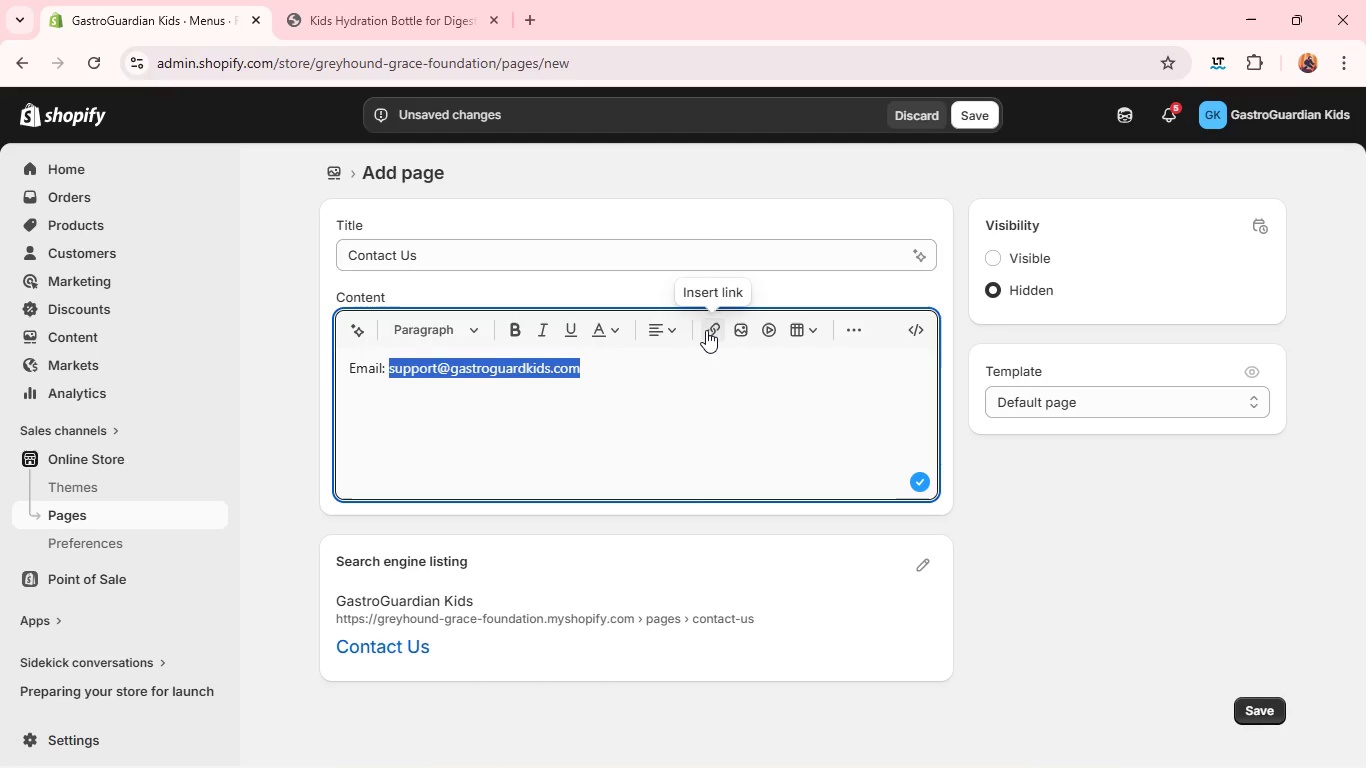 
left_click([709, 330])
 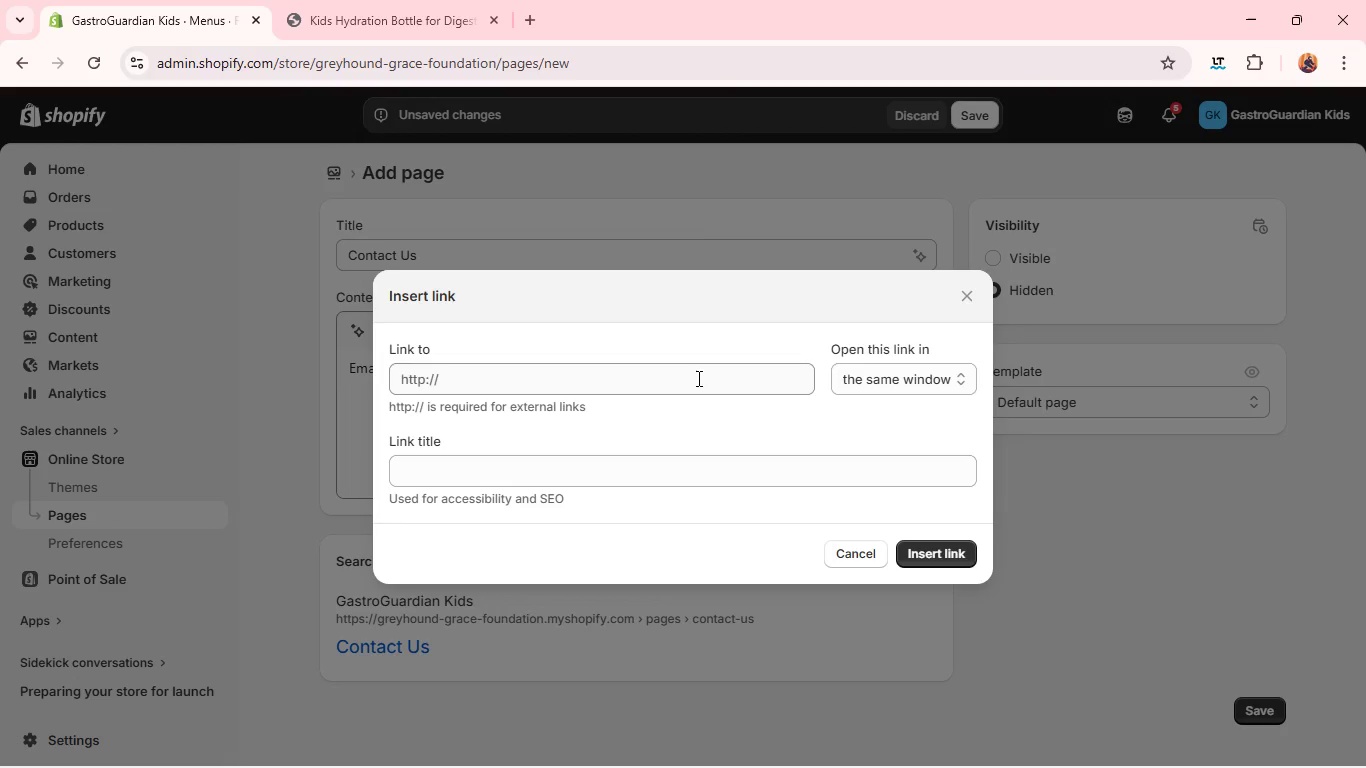 
left_click([696, 376])
 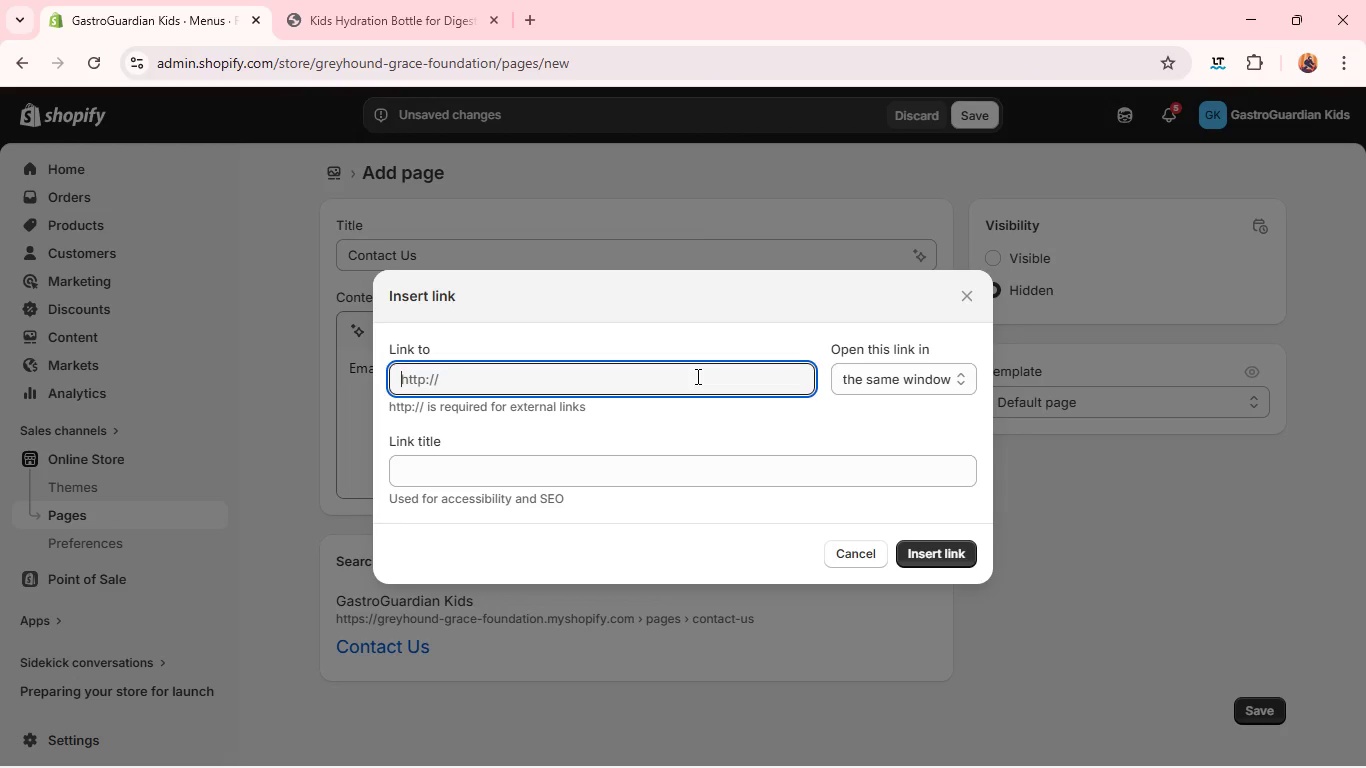 
key(Control+V)
 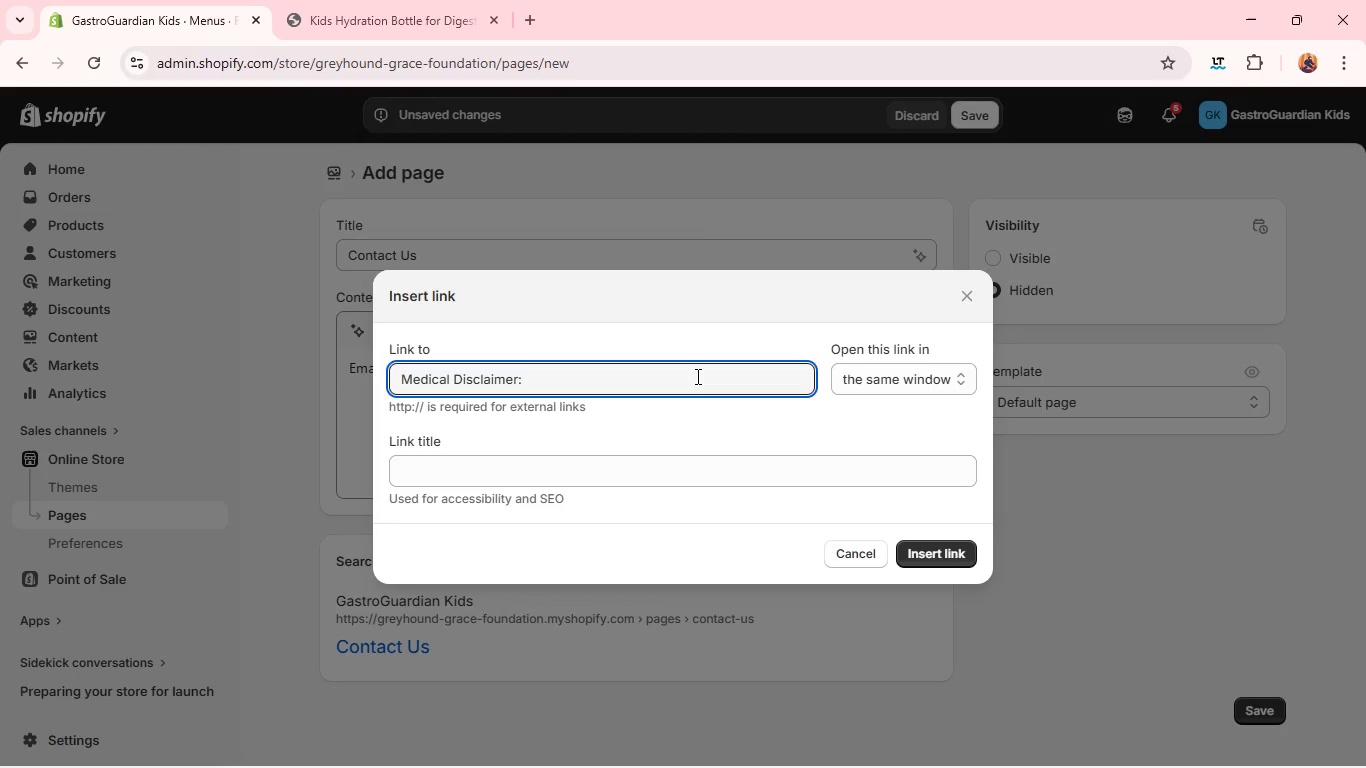 
key(Control+A)
 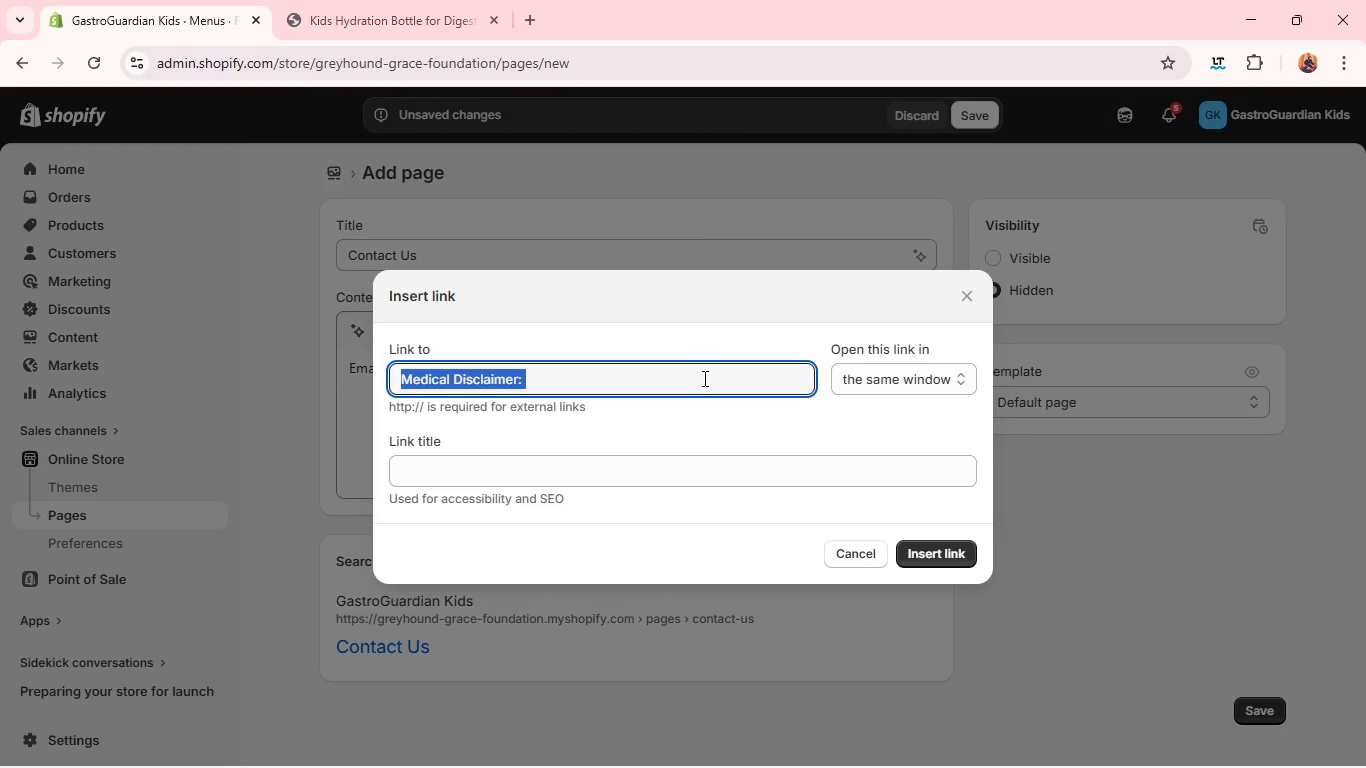 
key(S)
 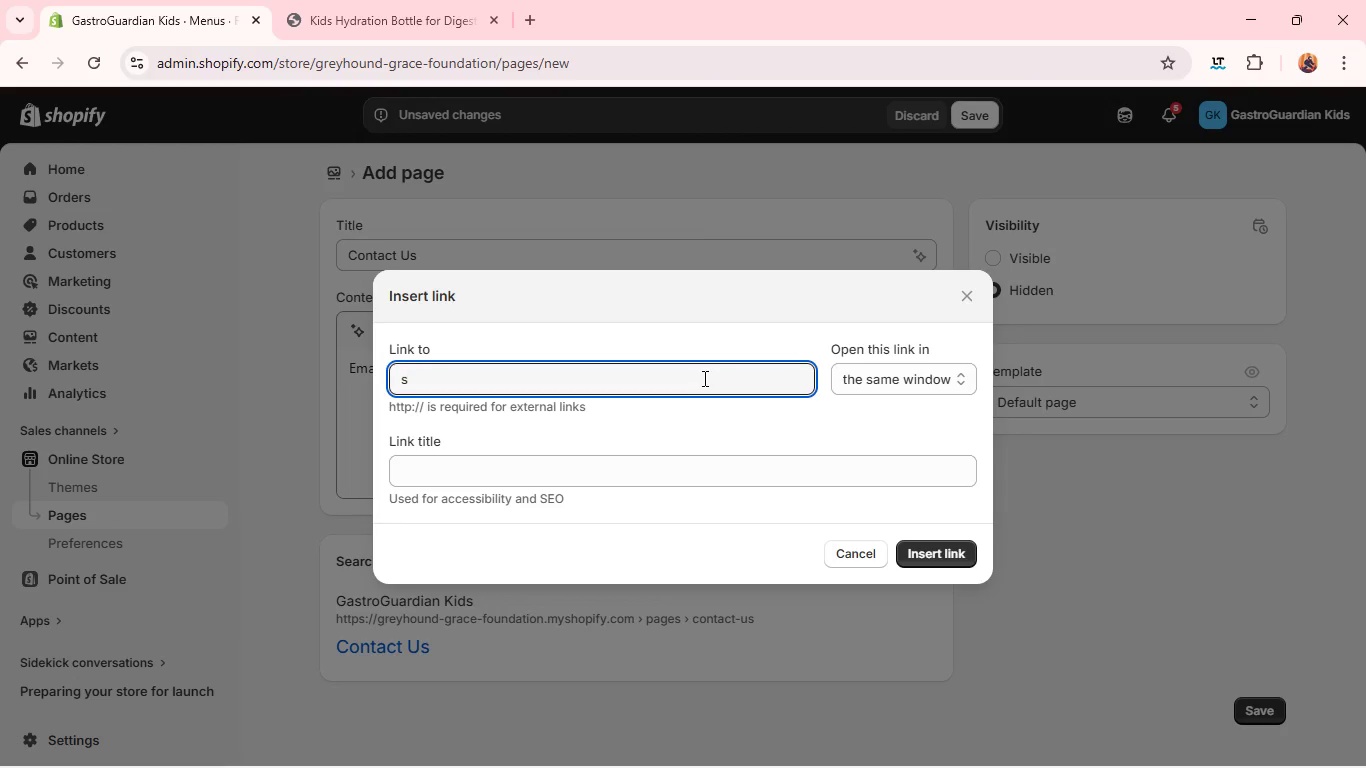 
key(Backspace)
type(support@gastroguardi)
key(Backspace)
type(kids.com)
 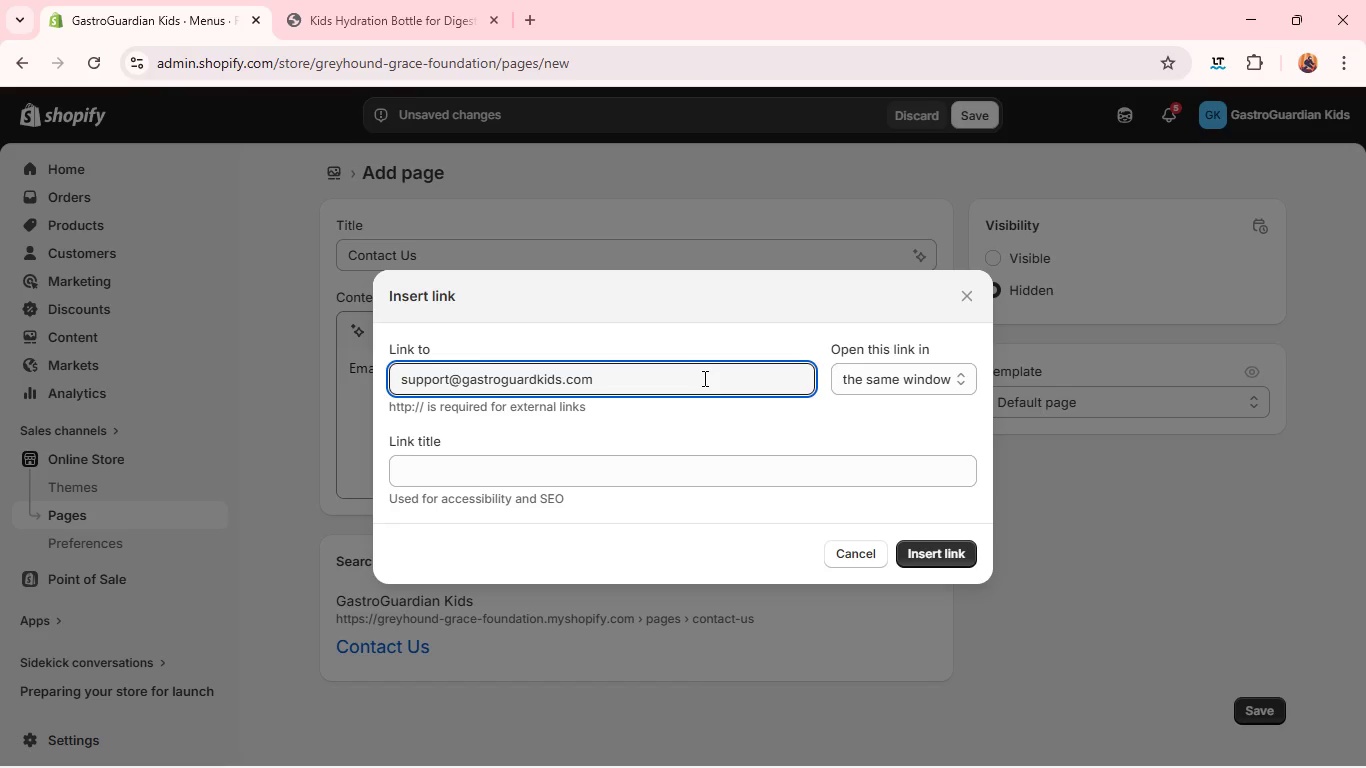 
key(Enter)
 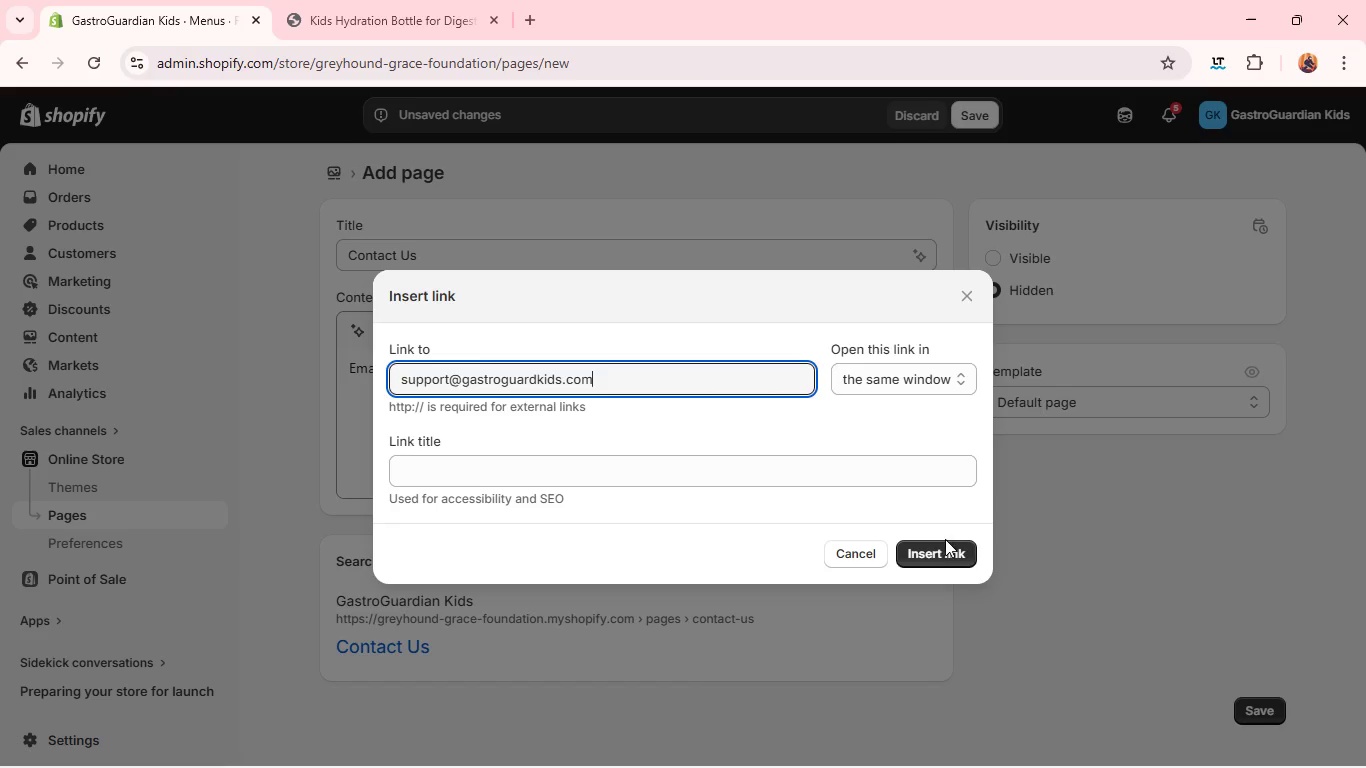 
left_click([942, 547])
 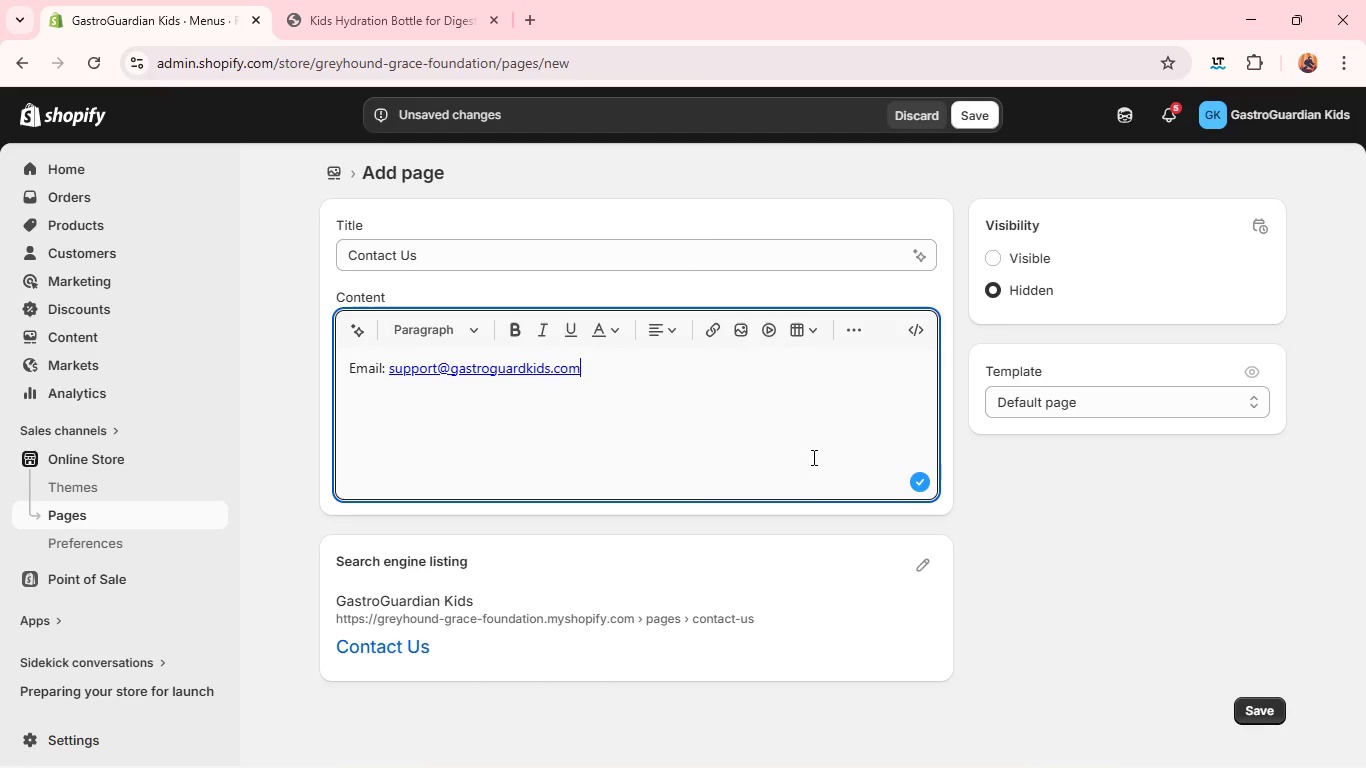 
key(Enter)
 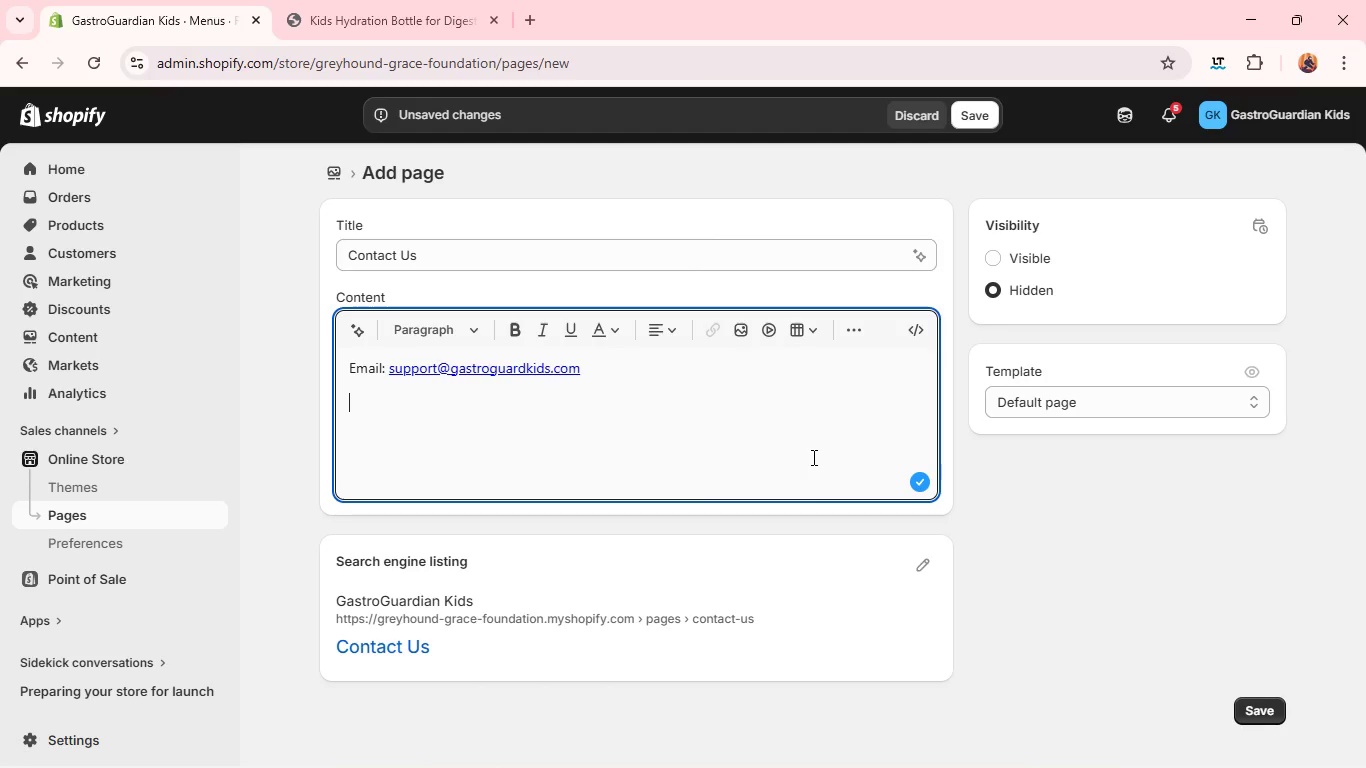 
type(Phone: +1(000) 123-4567)
 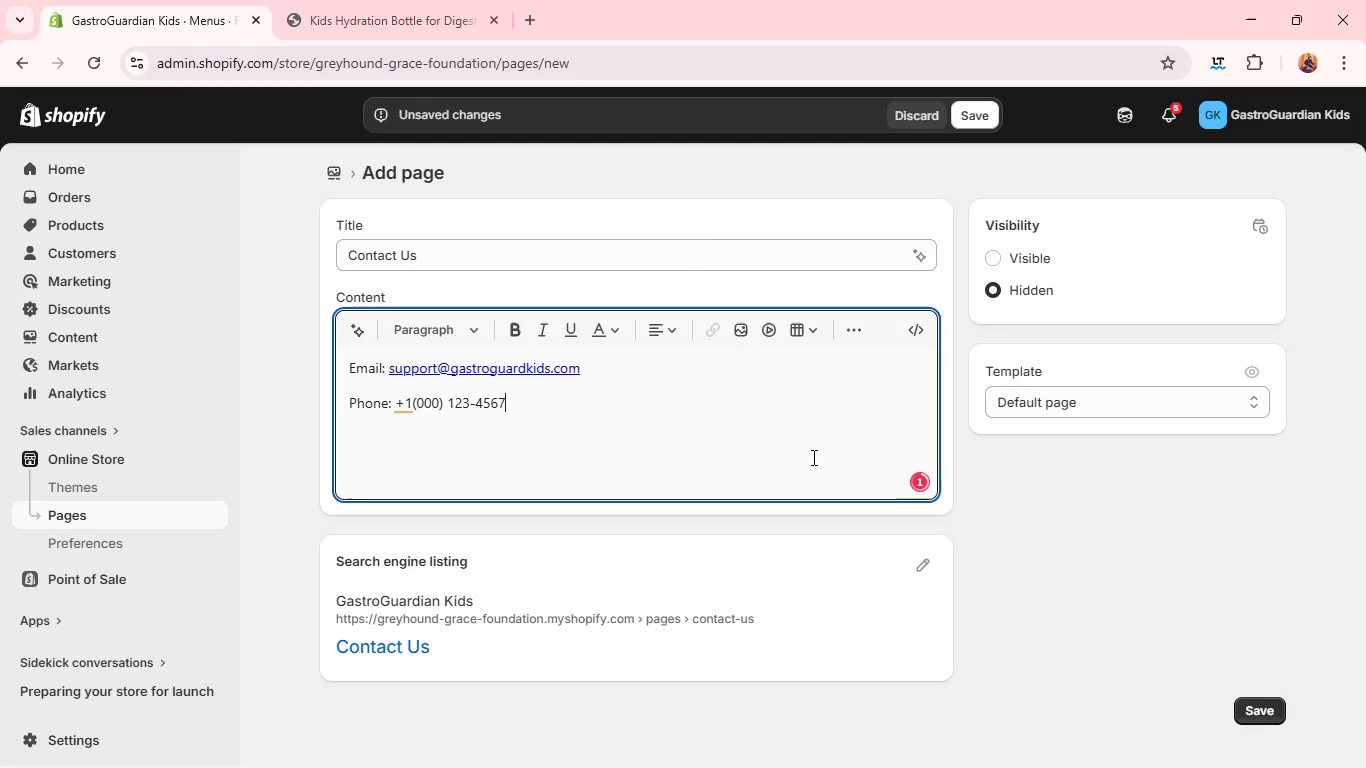 
left_click([431, 408])
 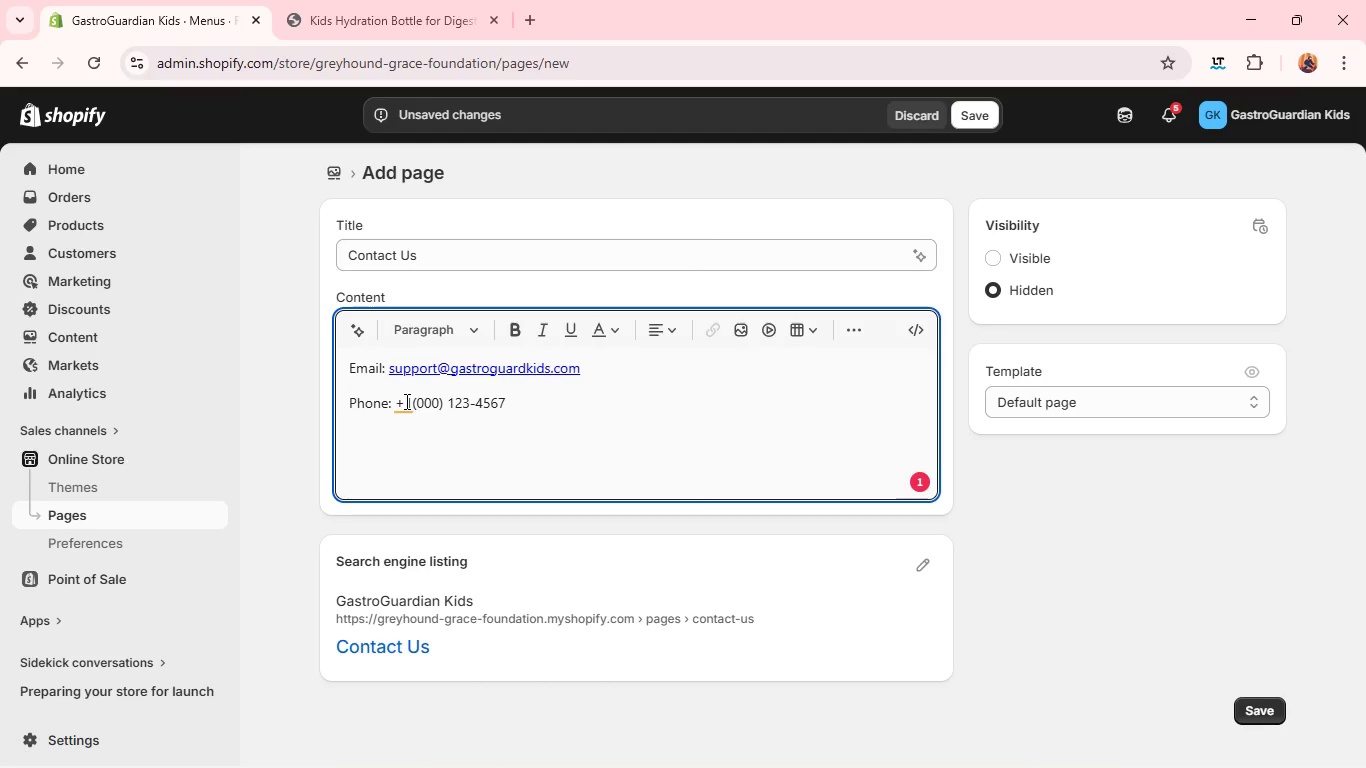 
left_click([405, 401])
 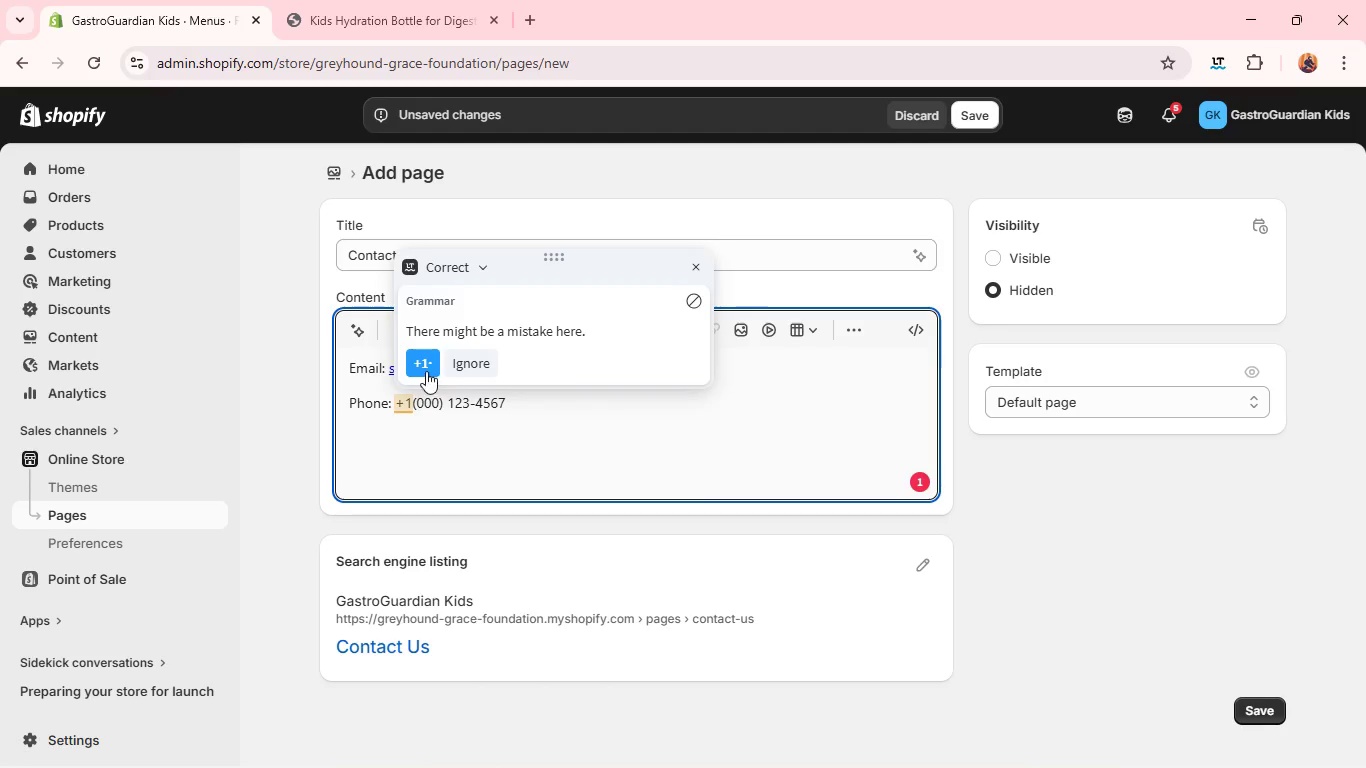 
left_click([426, 371])
 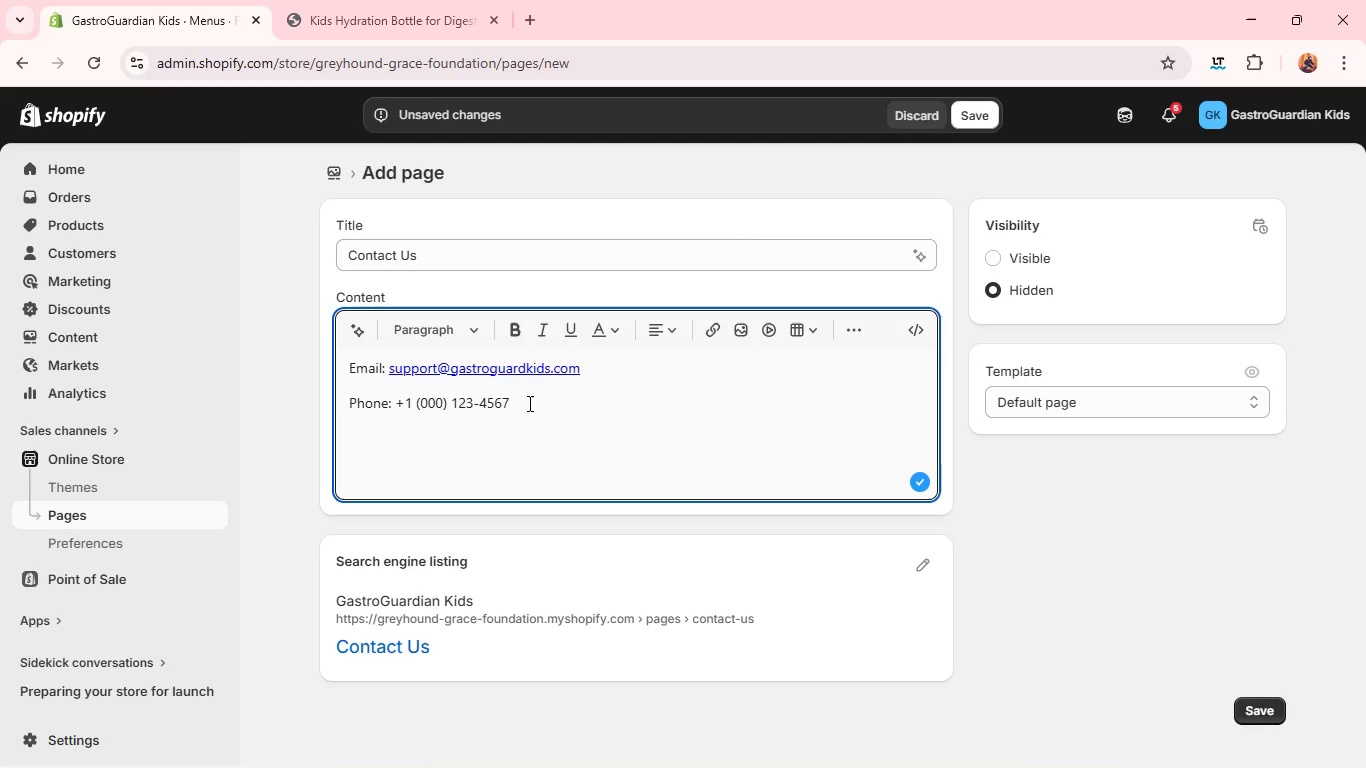 
left_click([539, 403])
 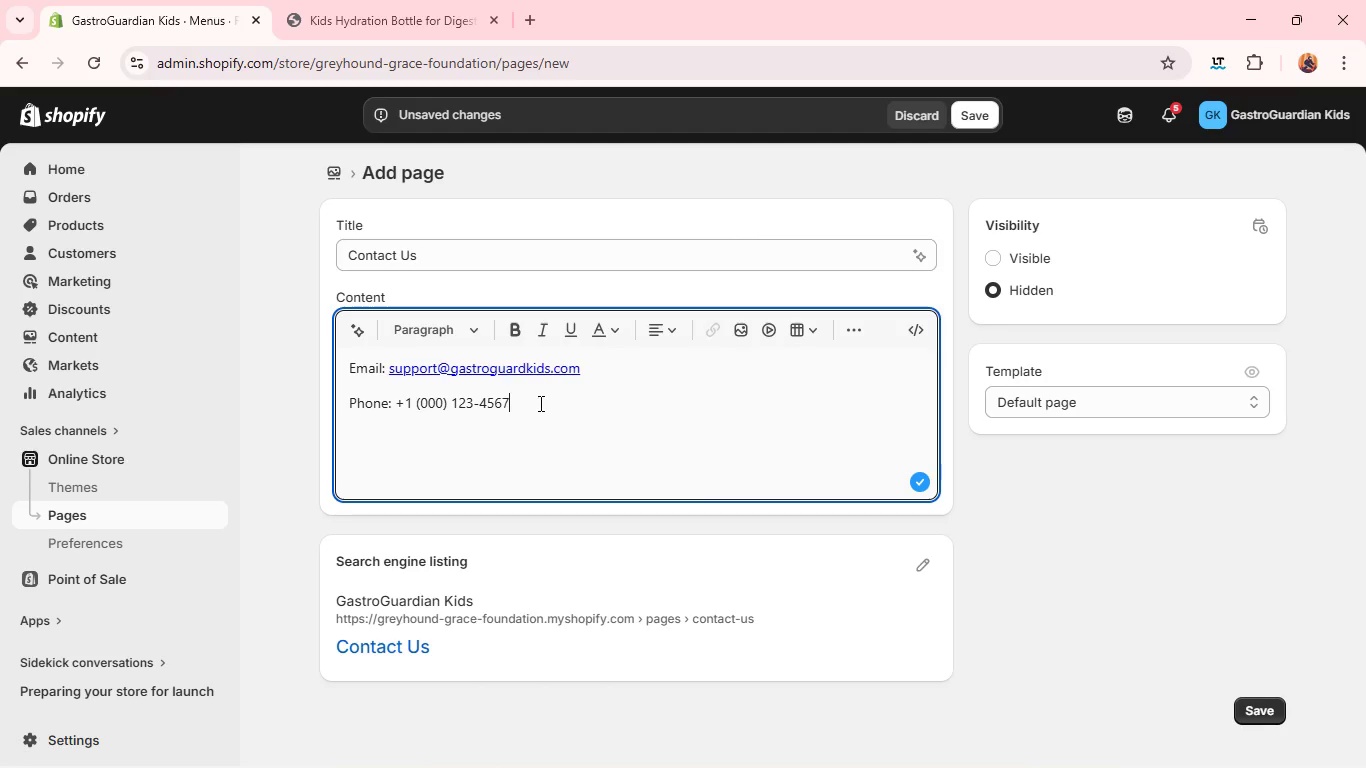 
key(Enter)
 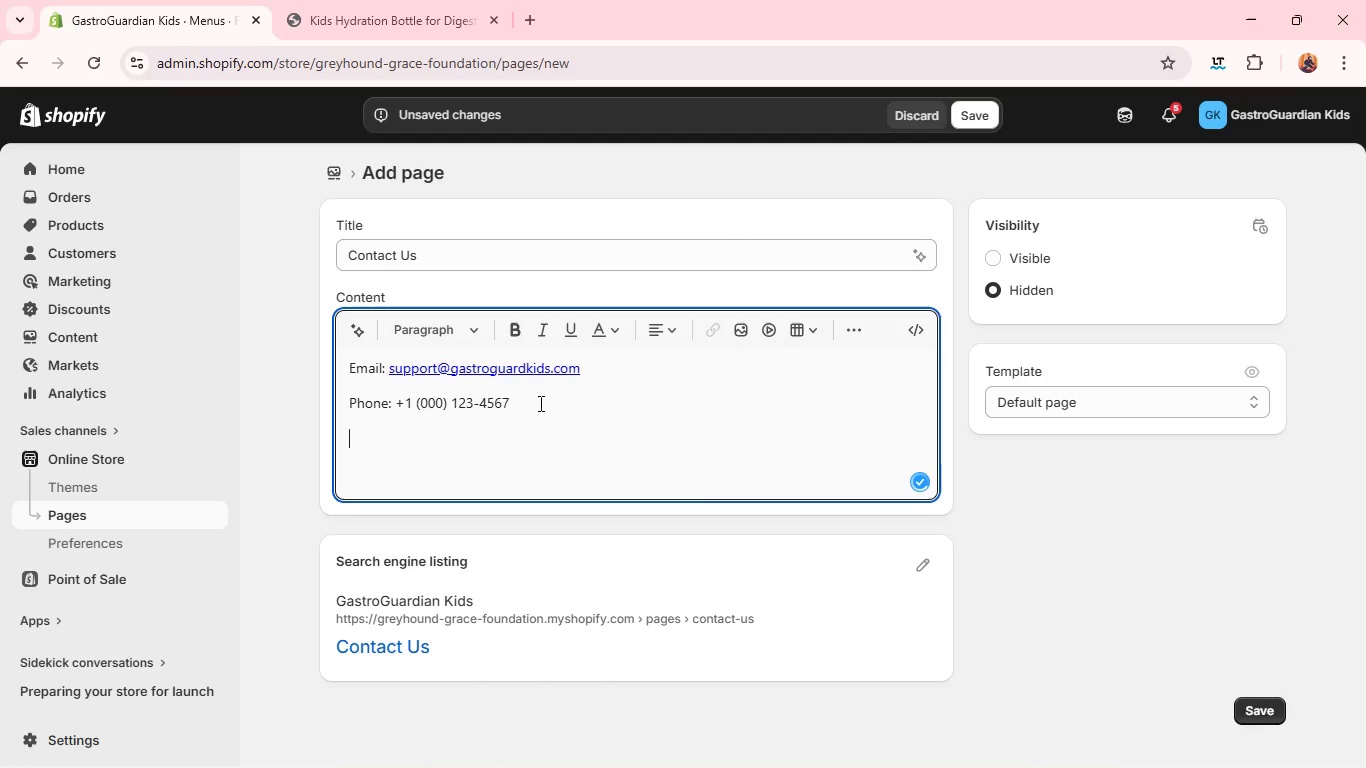 
type(Hurs)
key(Backspace)
key(Backspace)
key(Backspace)
type(ours: Mon-Fri, 9am-5pm)
 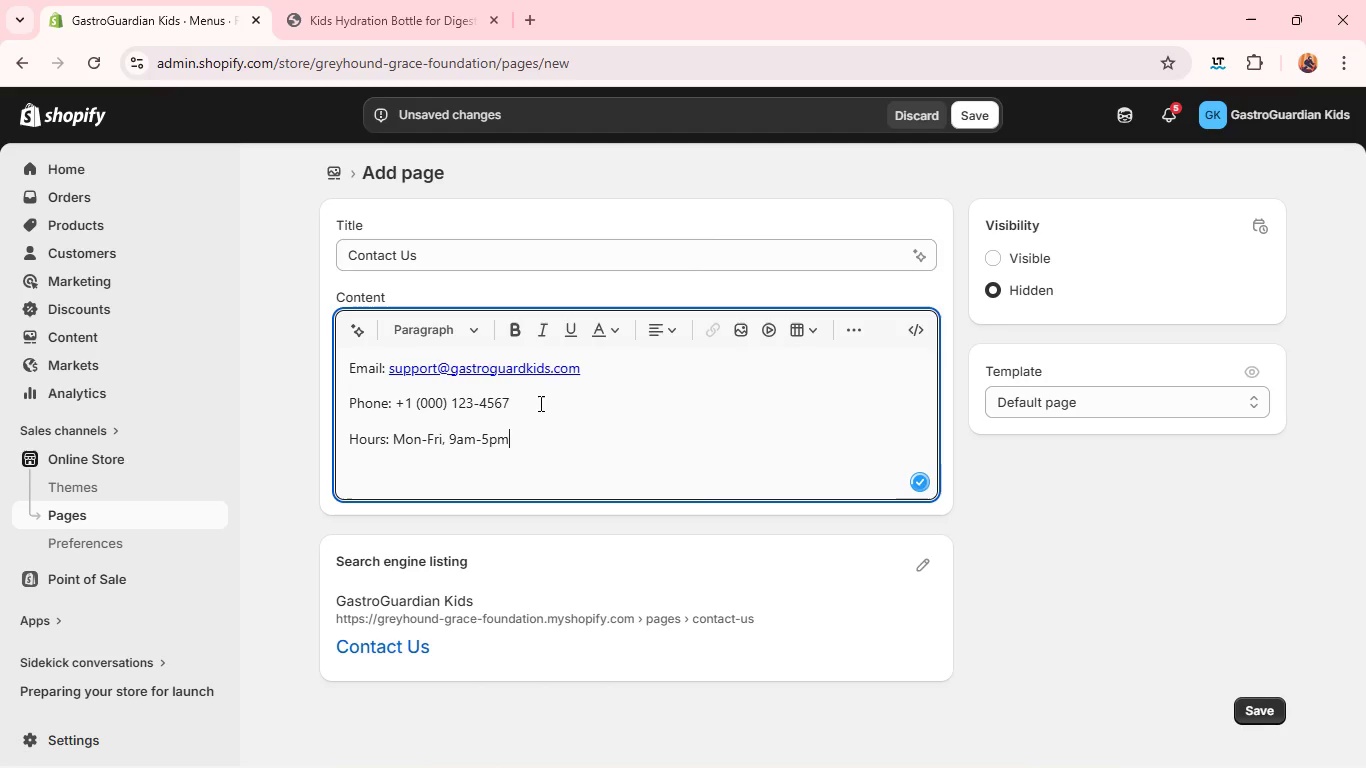 
left_click([1036, 265])
 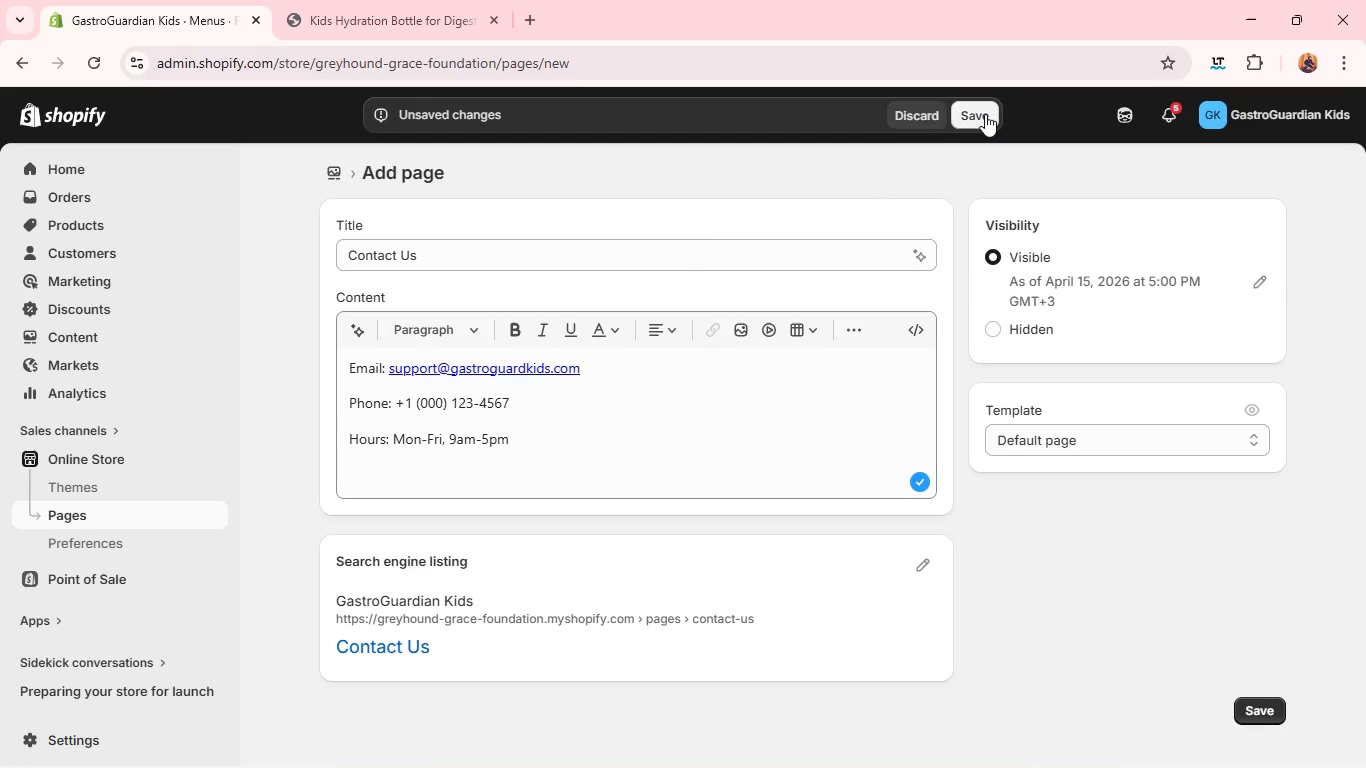 
left_click([985, 114])
 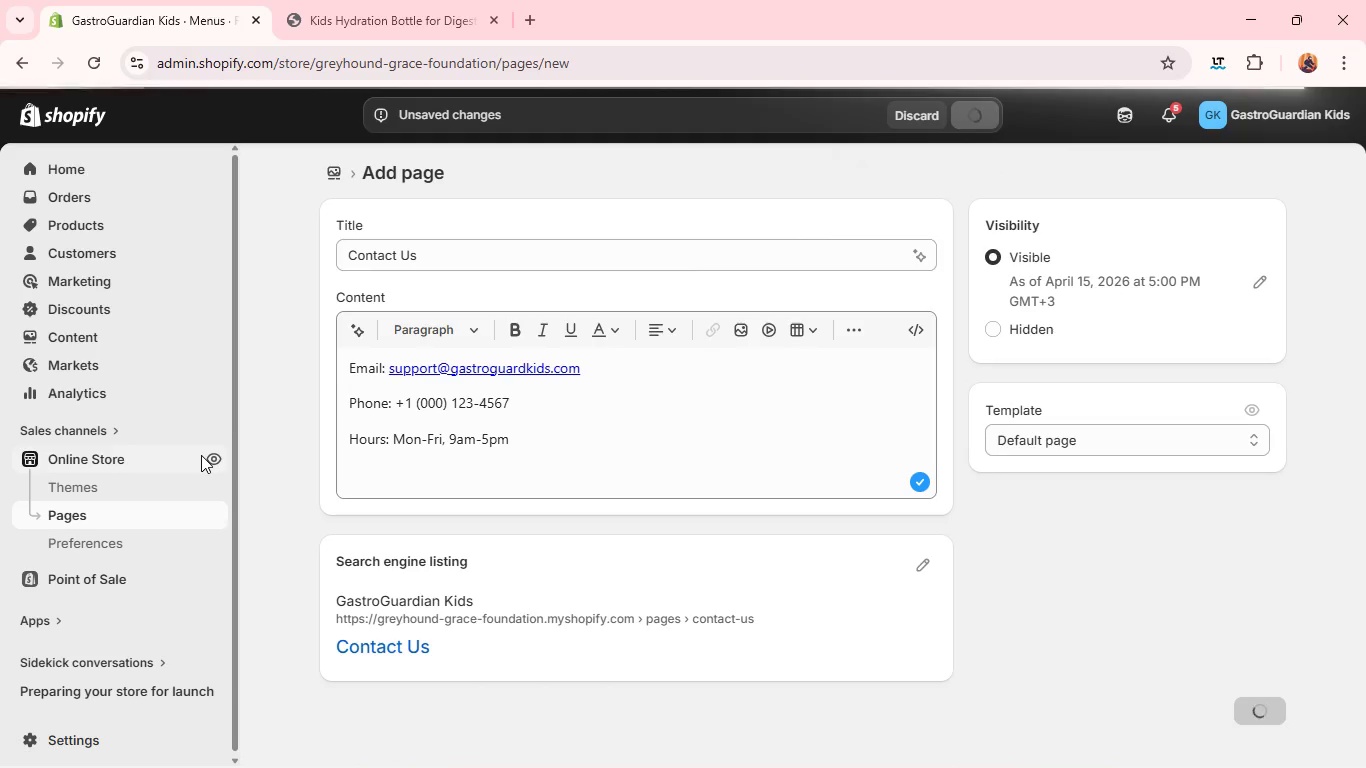 
wait(28.56)
 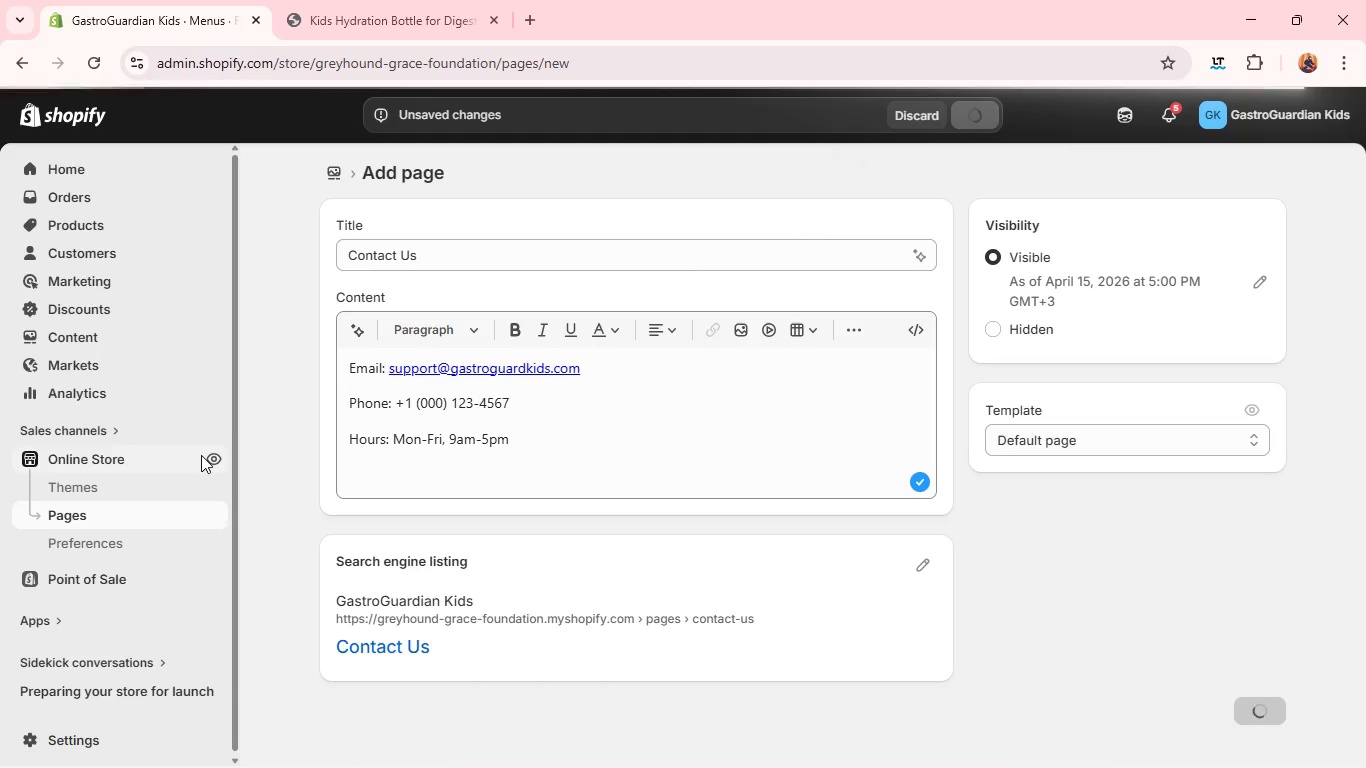 
left_click([69, 492])
 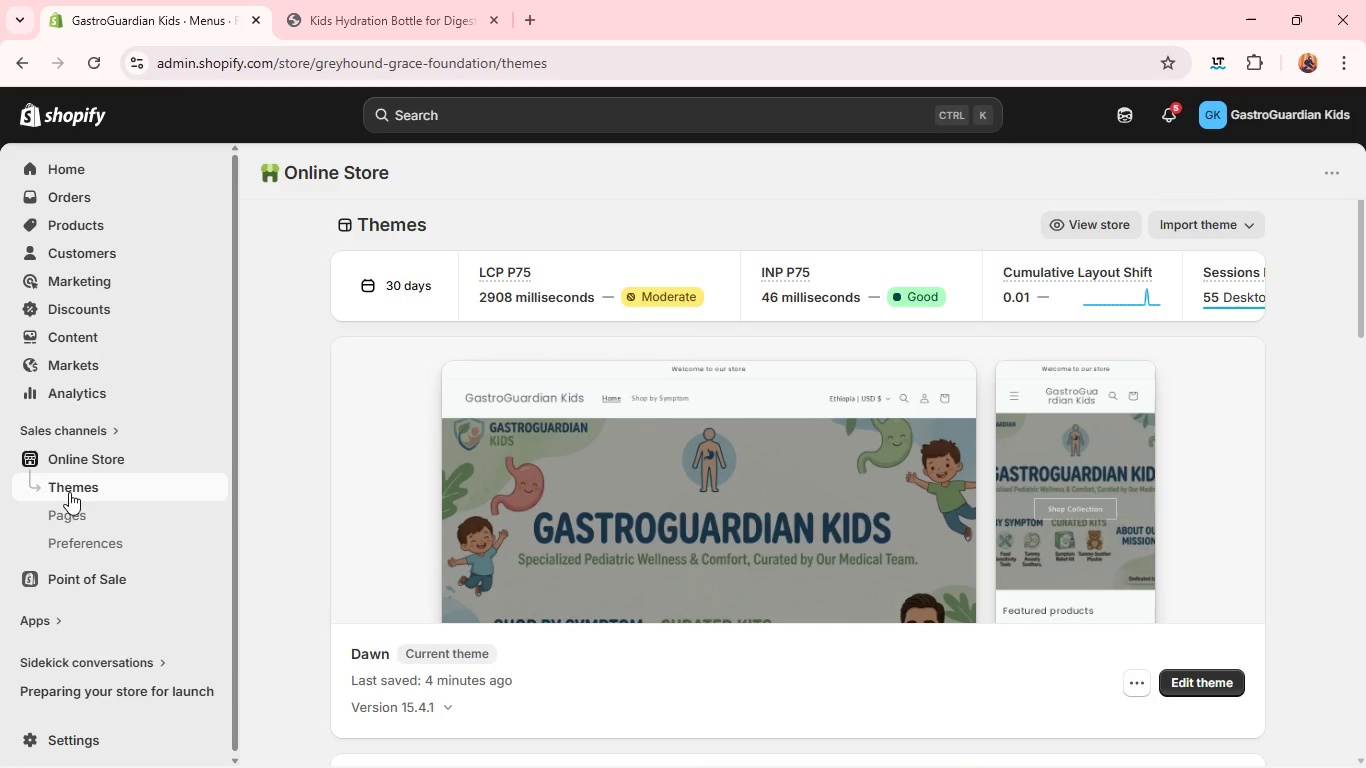 
wait(50.02)
 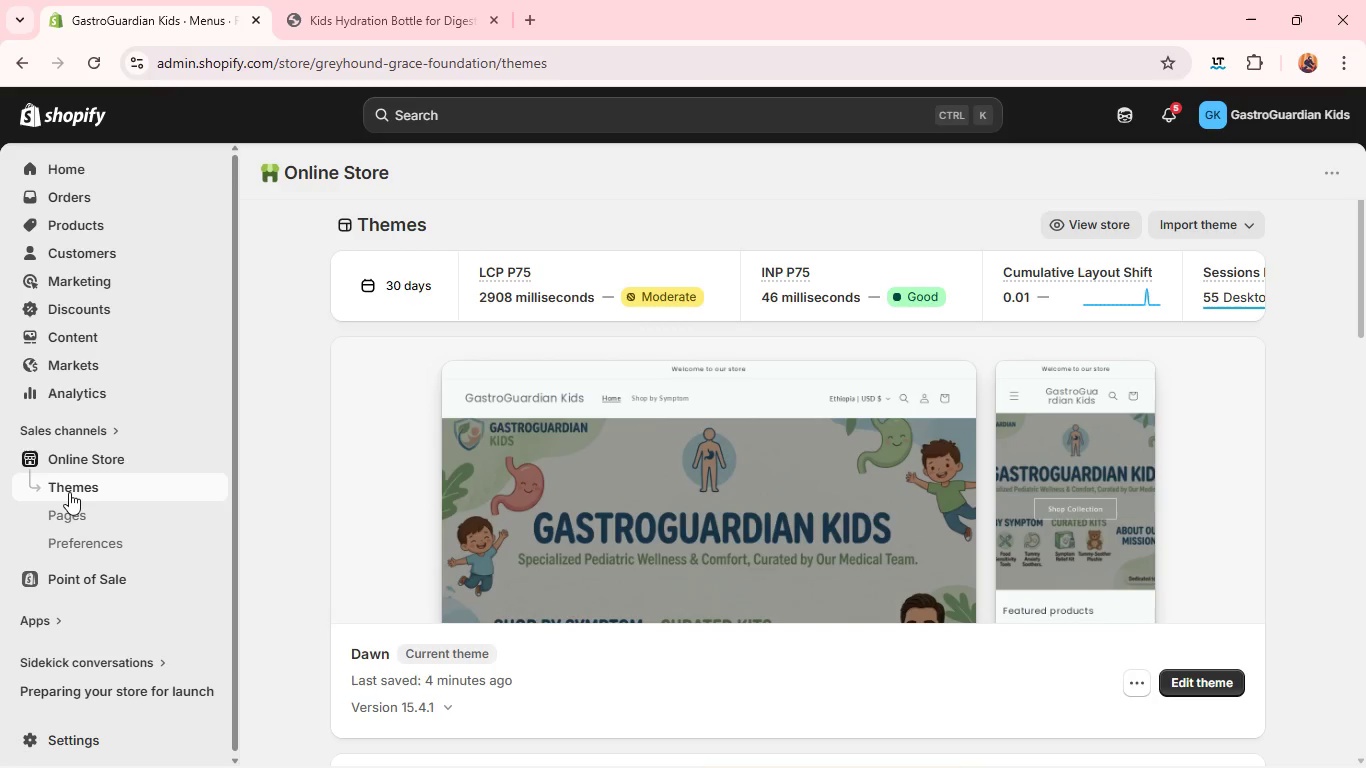 
left_click([601, 500])
 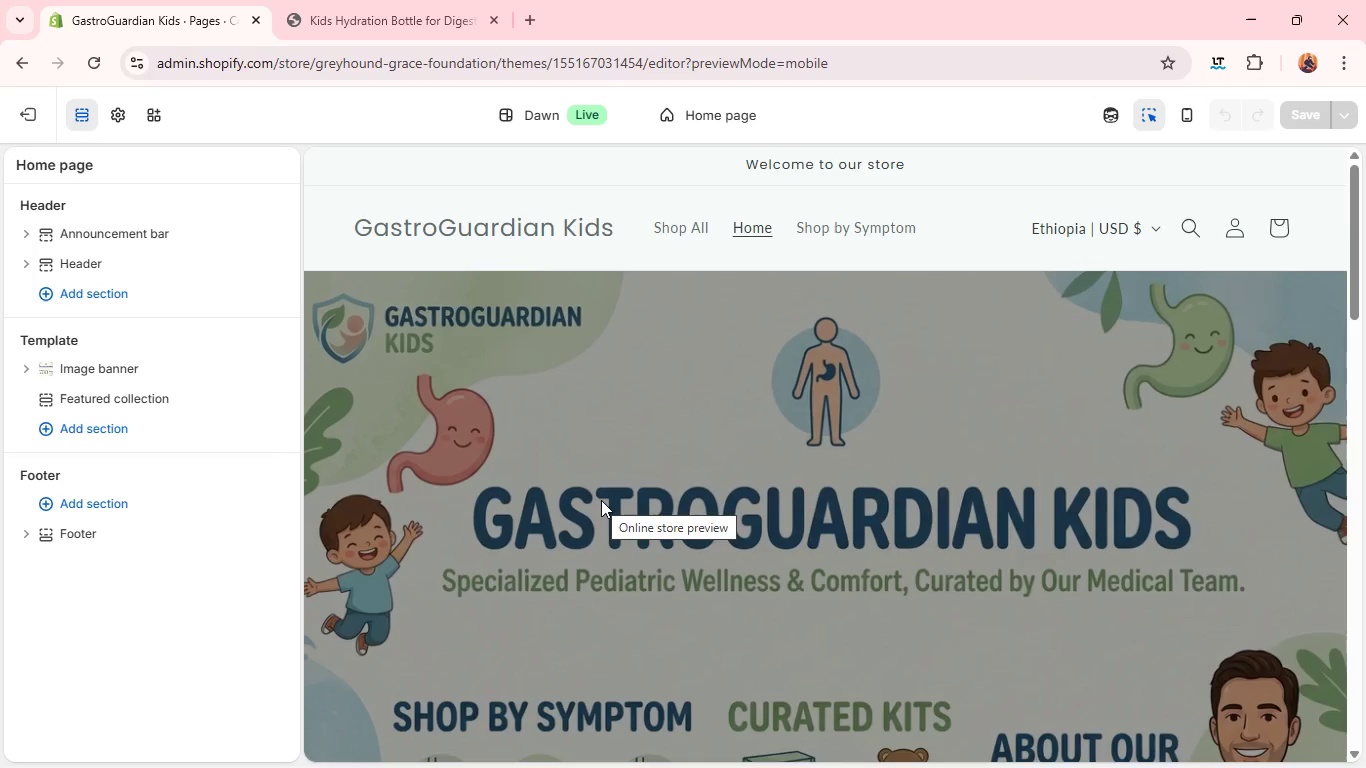 
wait(29.25)
 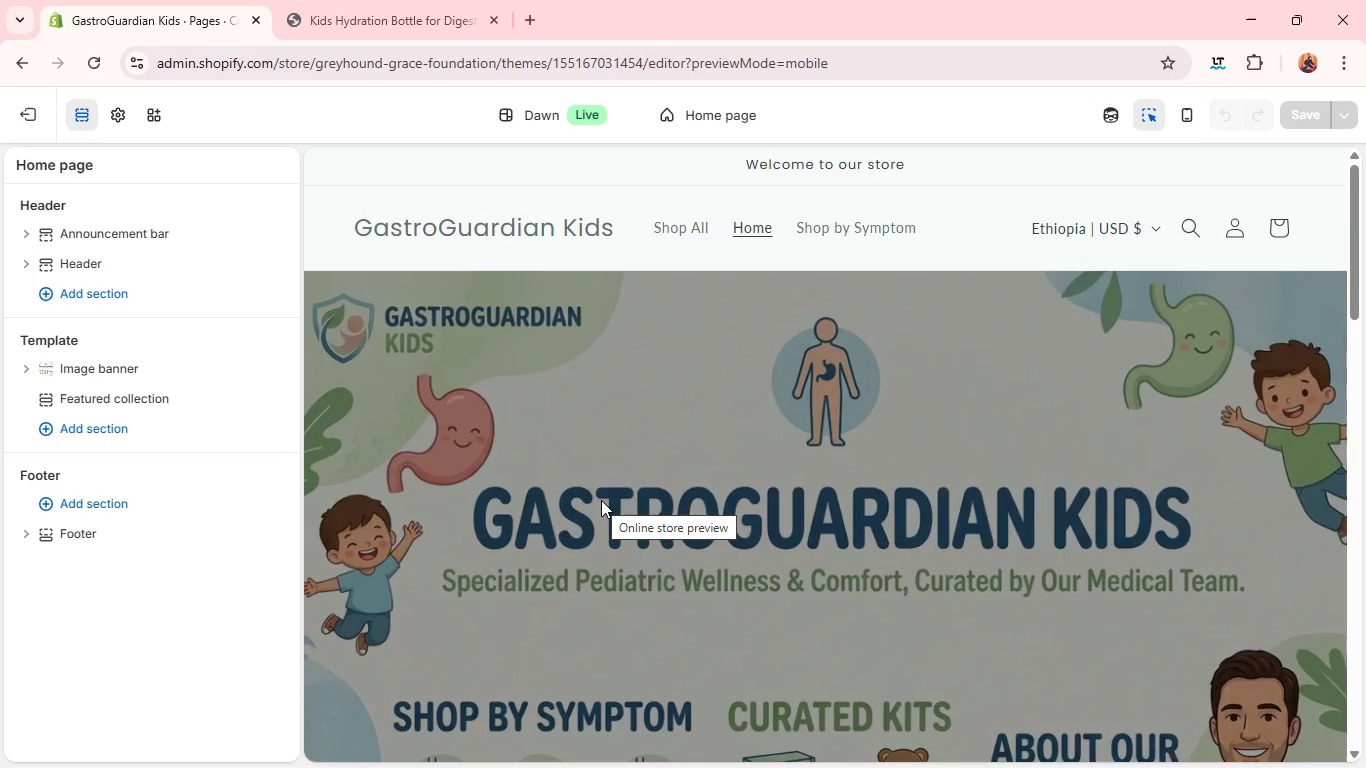 
left_click([431, 4])
 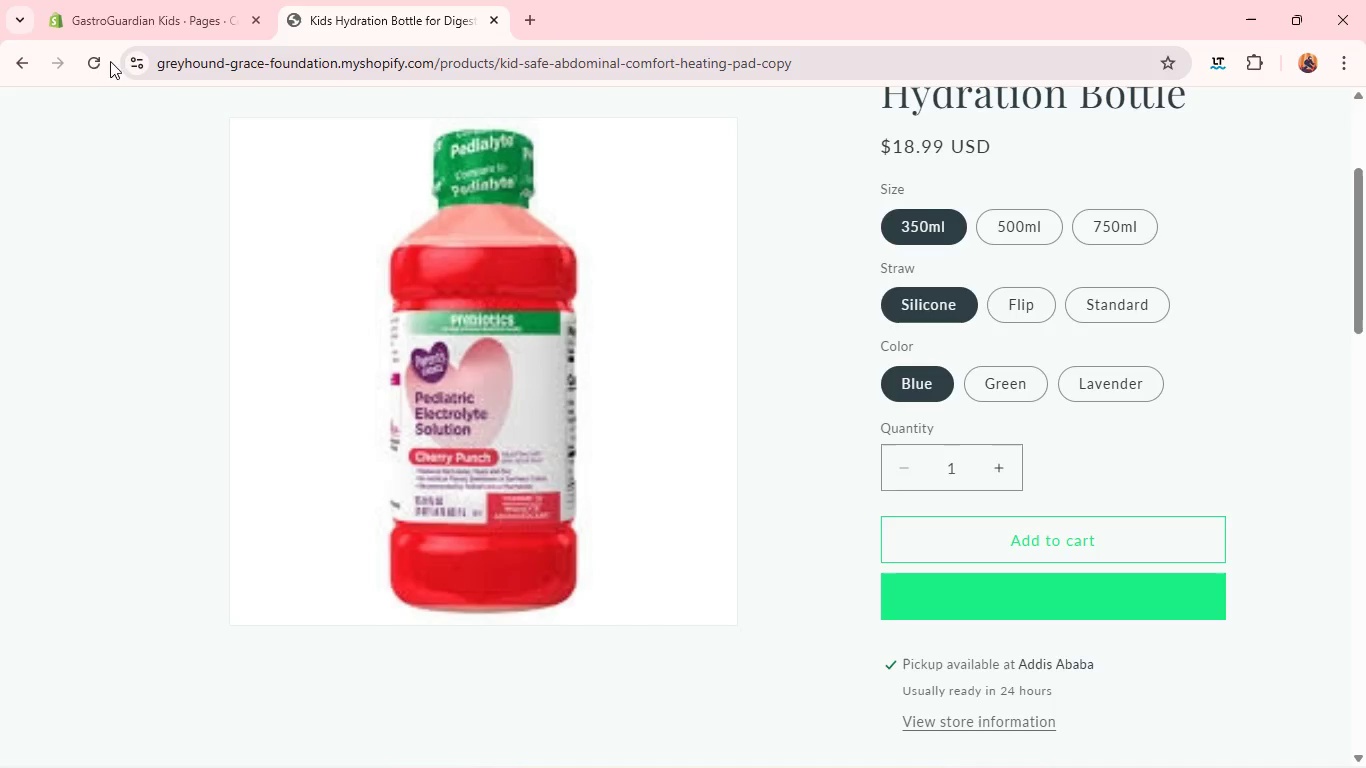 
left_click([99, 59])
 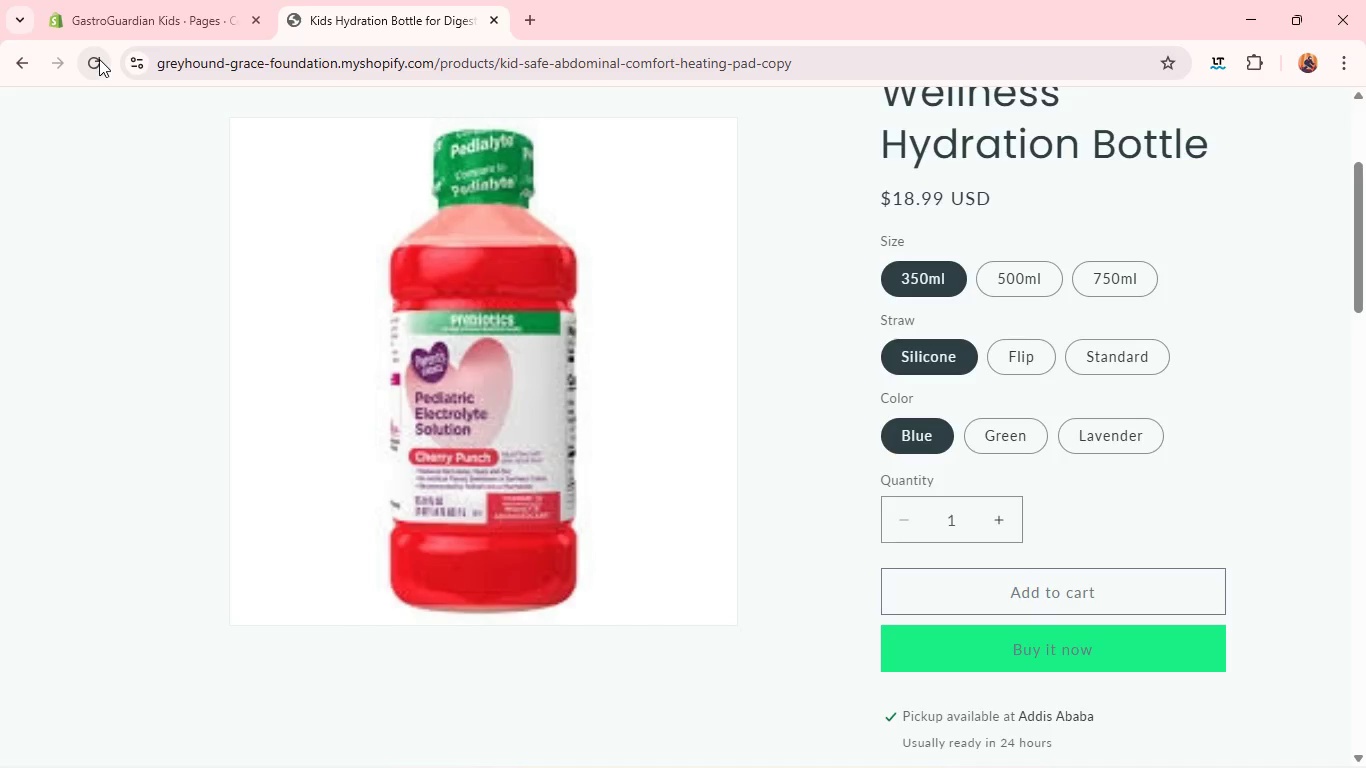 
wait(33.41)
 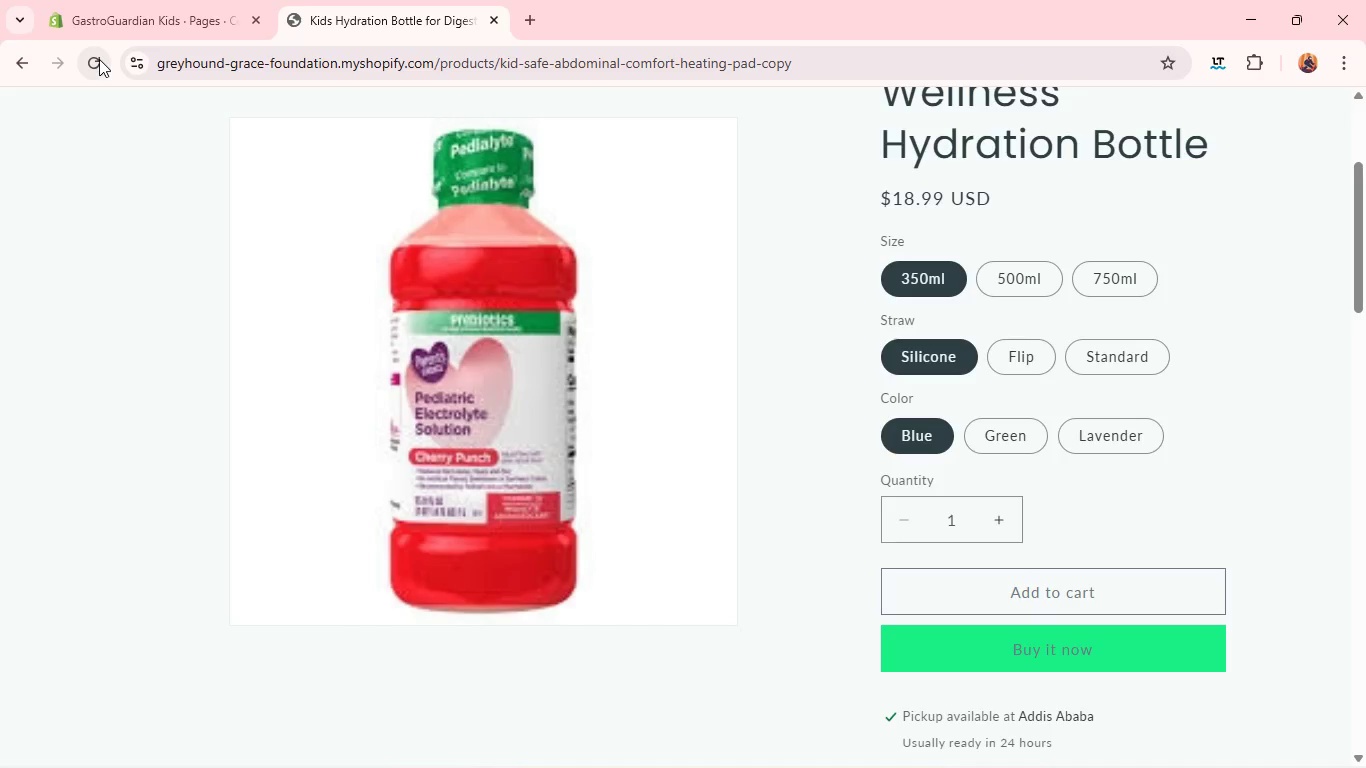 
left_click([1004, 282])
 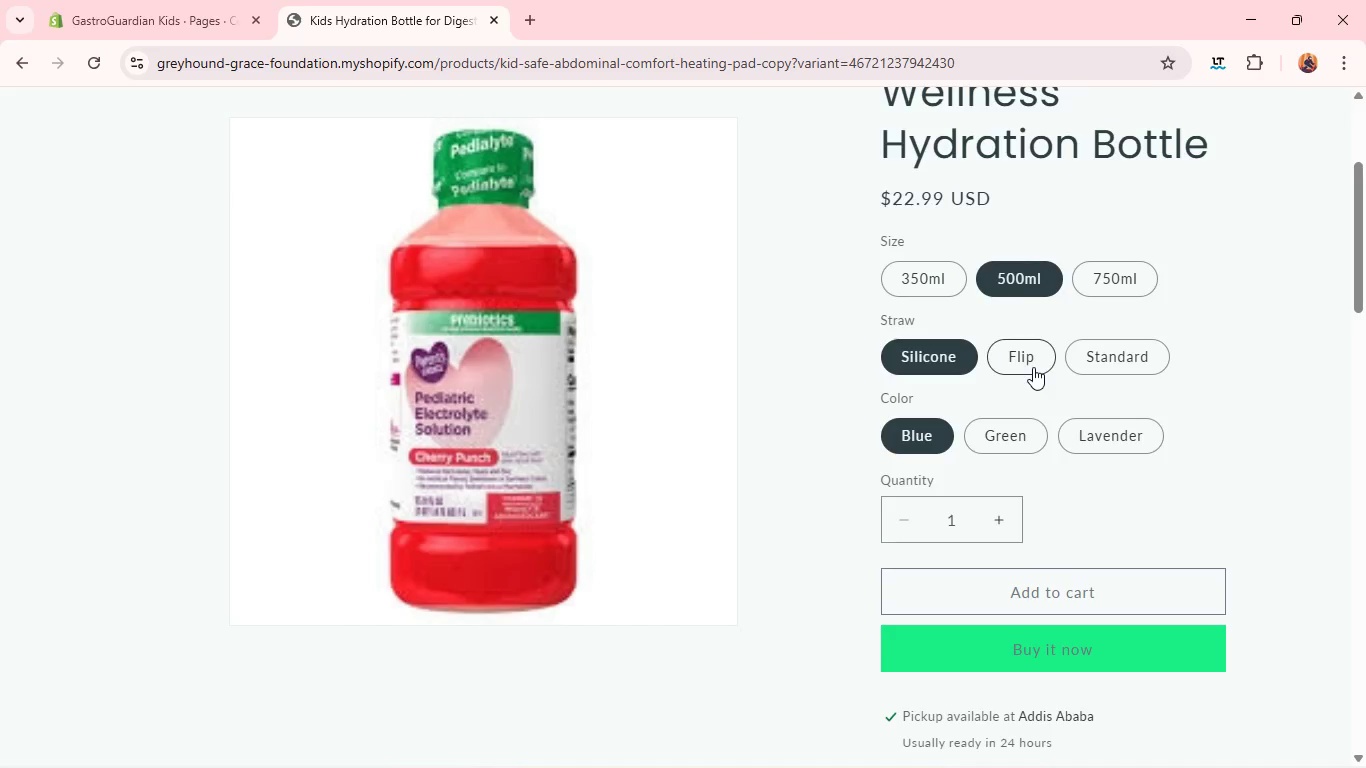 
left_click([1033, 367])
 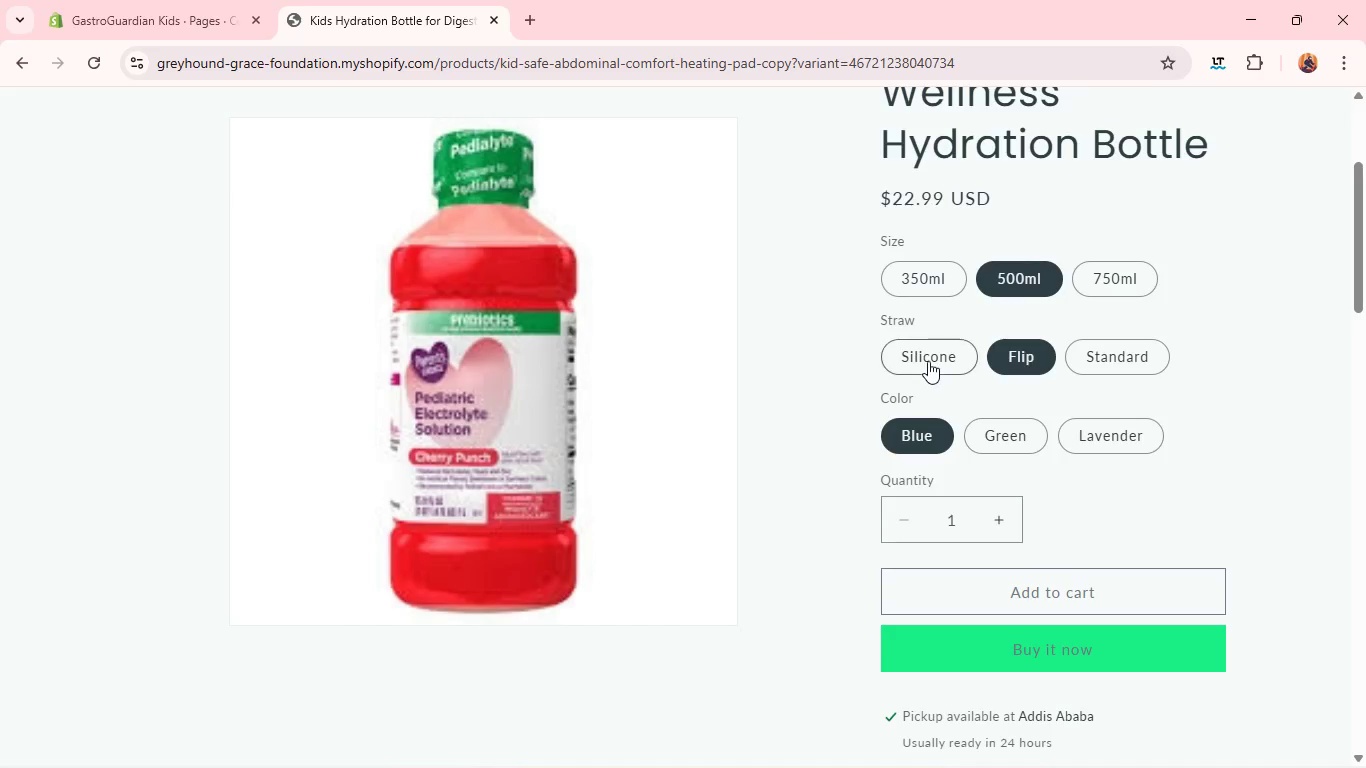 
left_click([926, 358])
 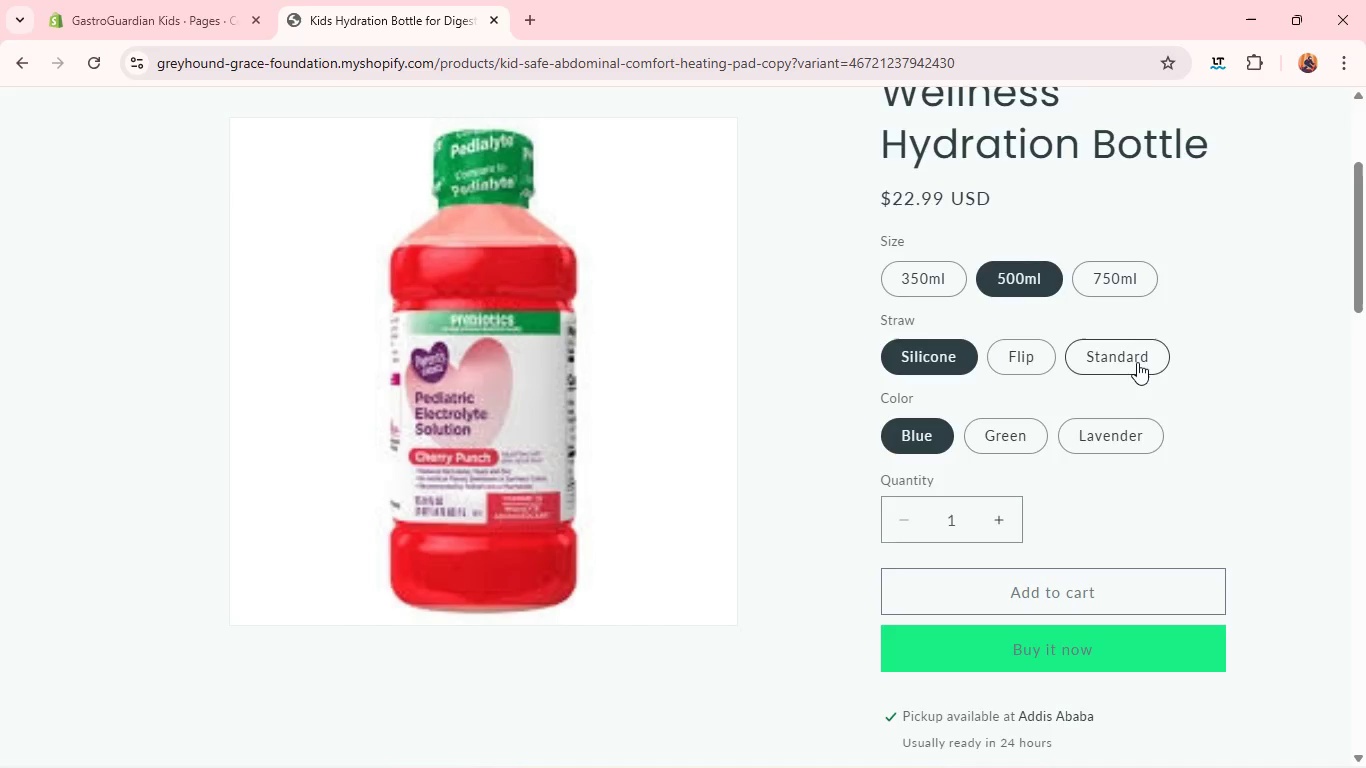 
left_click([1137, 362])
 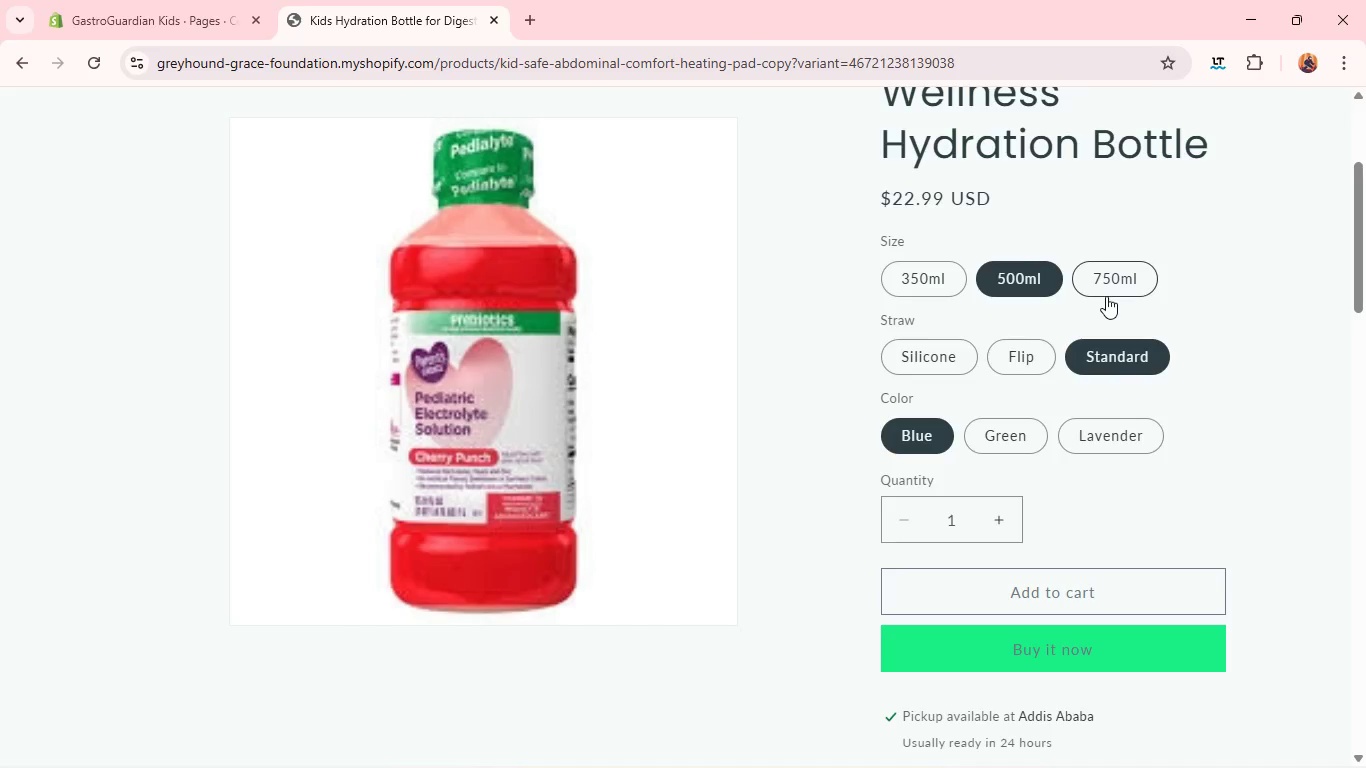 
left_click([1106, 296])
 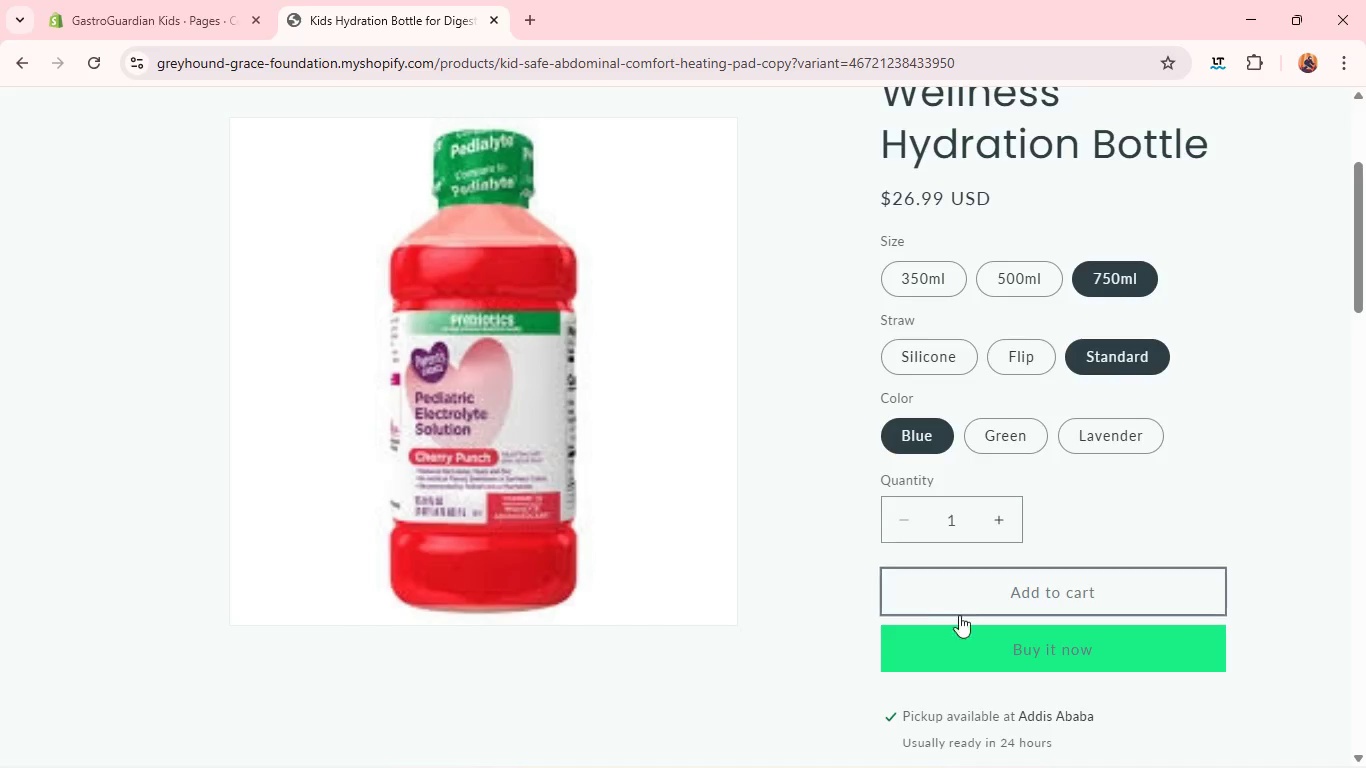 
left_click([961, 629])
 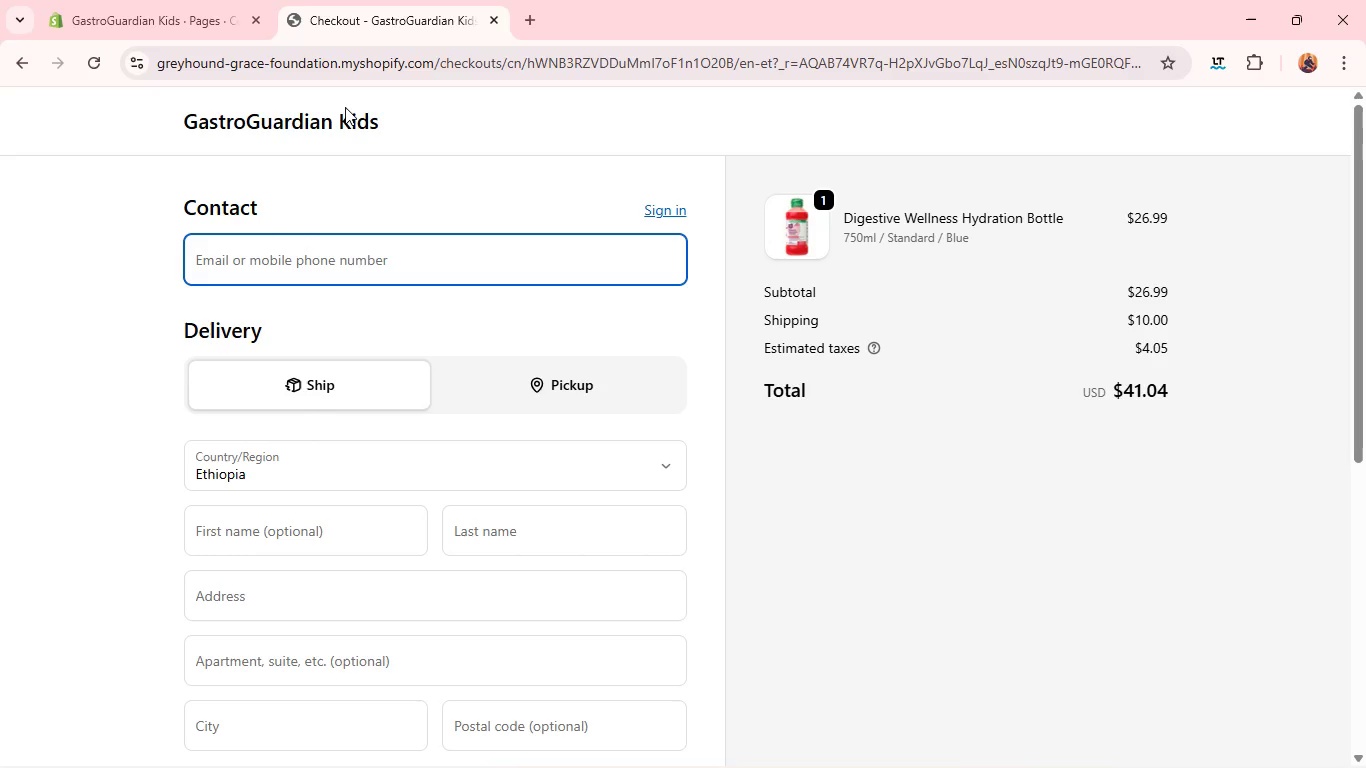 
wait(25.52)
 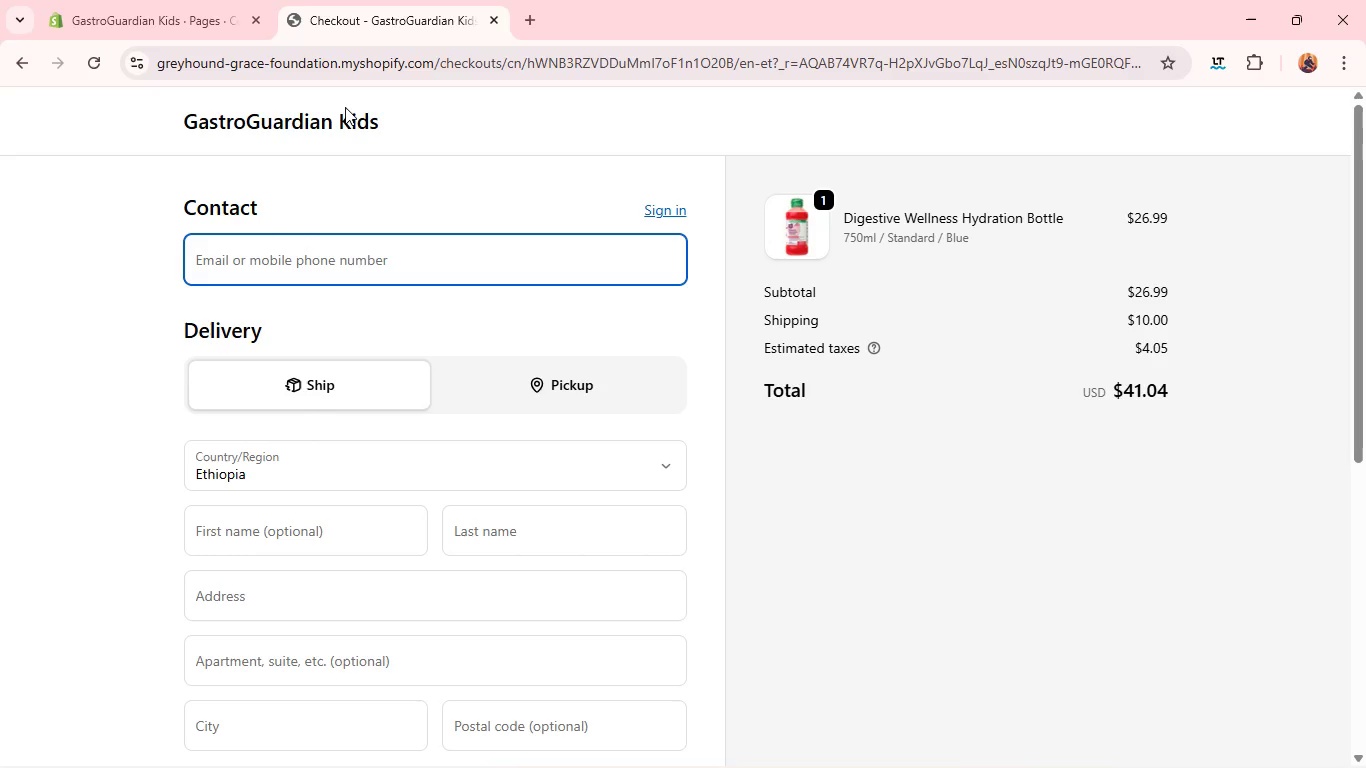 
left_click([114, 8])
 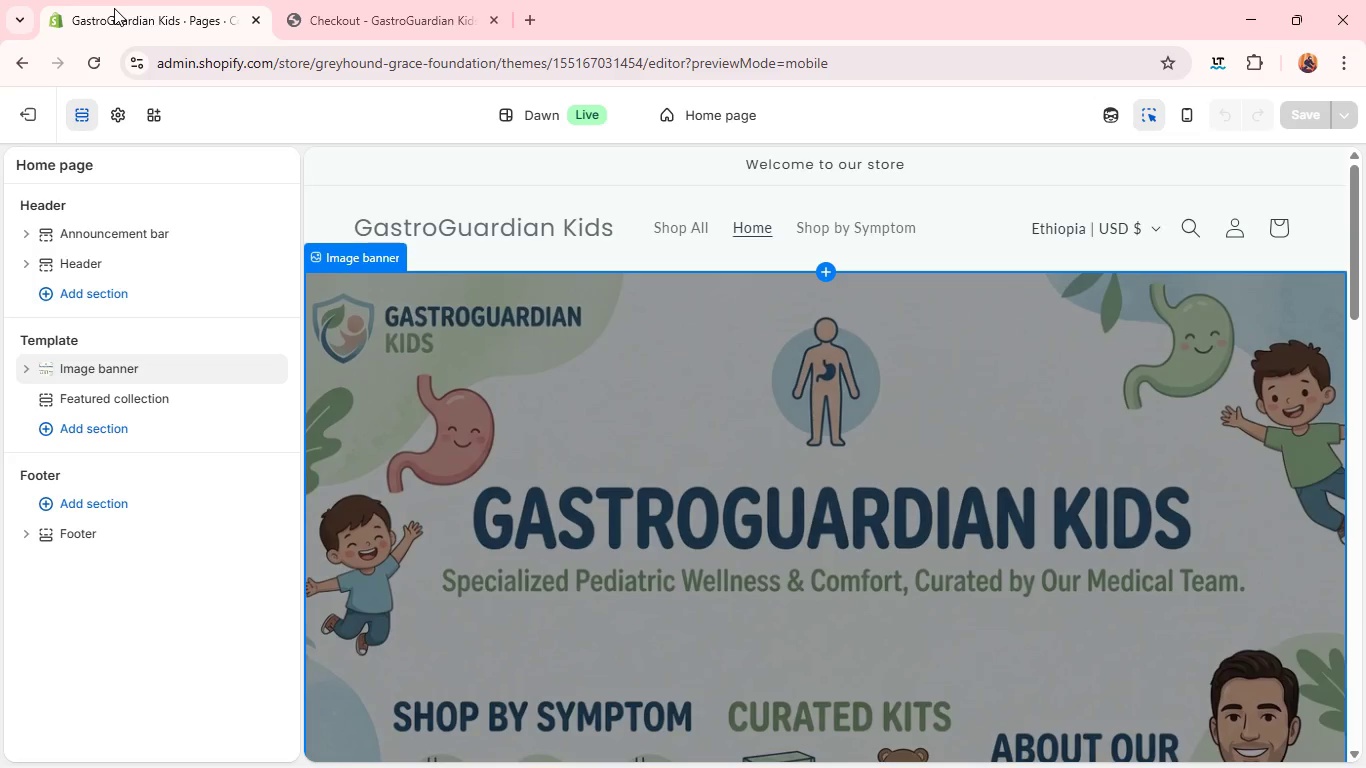 
wait(35.14)
 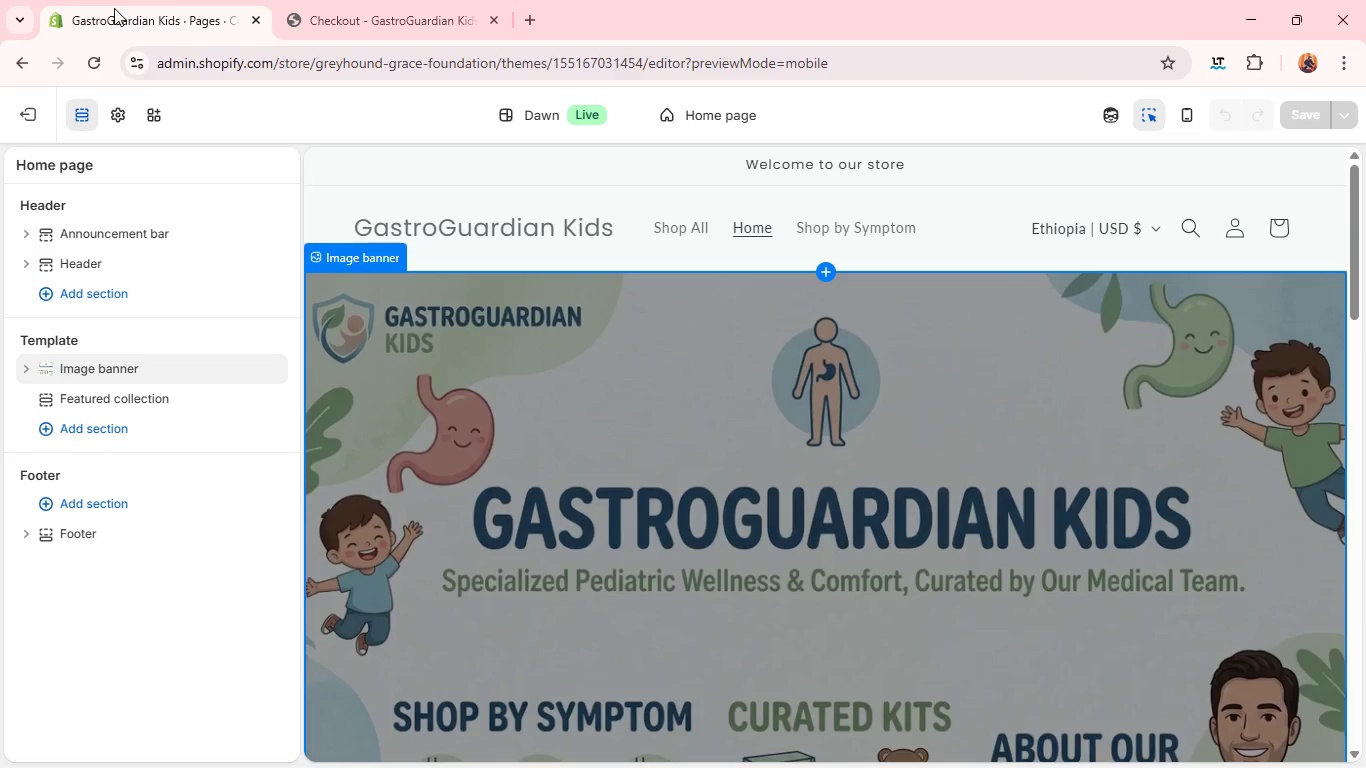 
left_click([351, 16])
 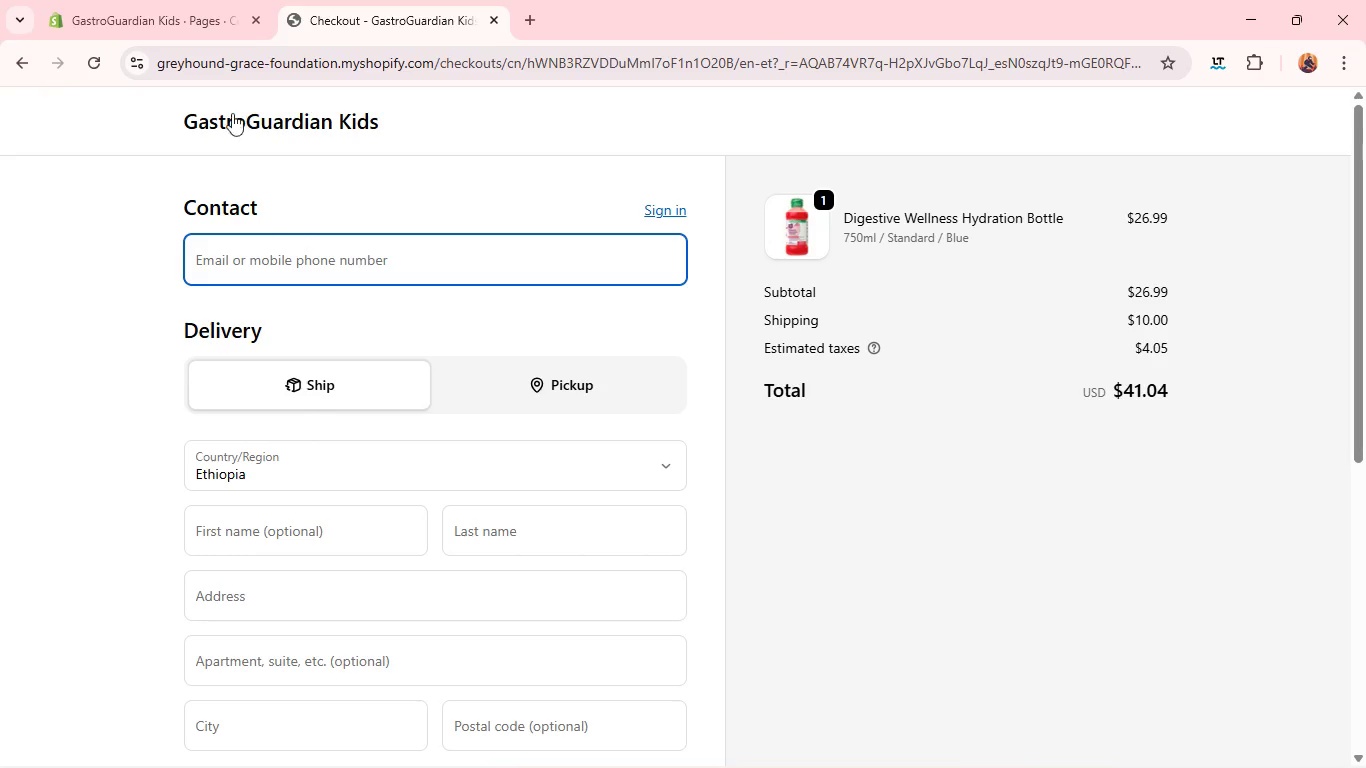 
left_click([248, 125])
 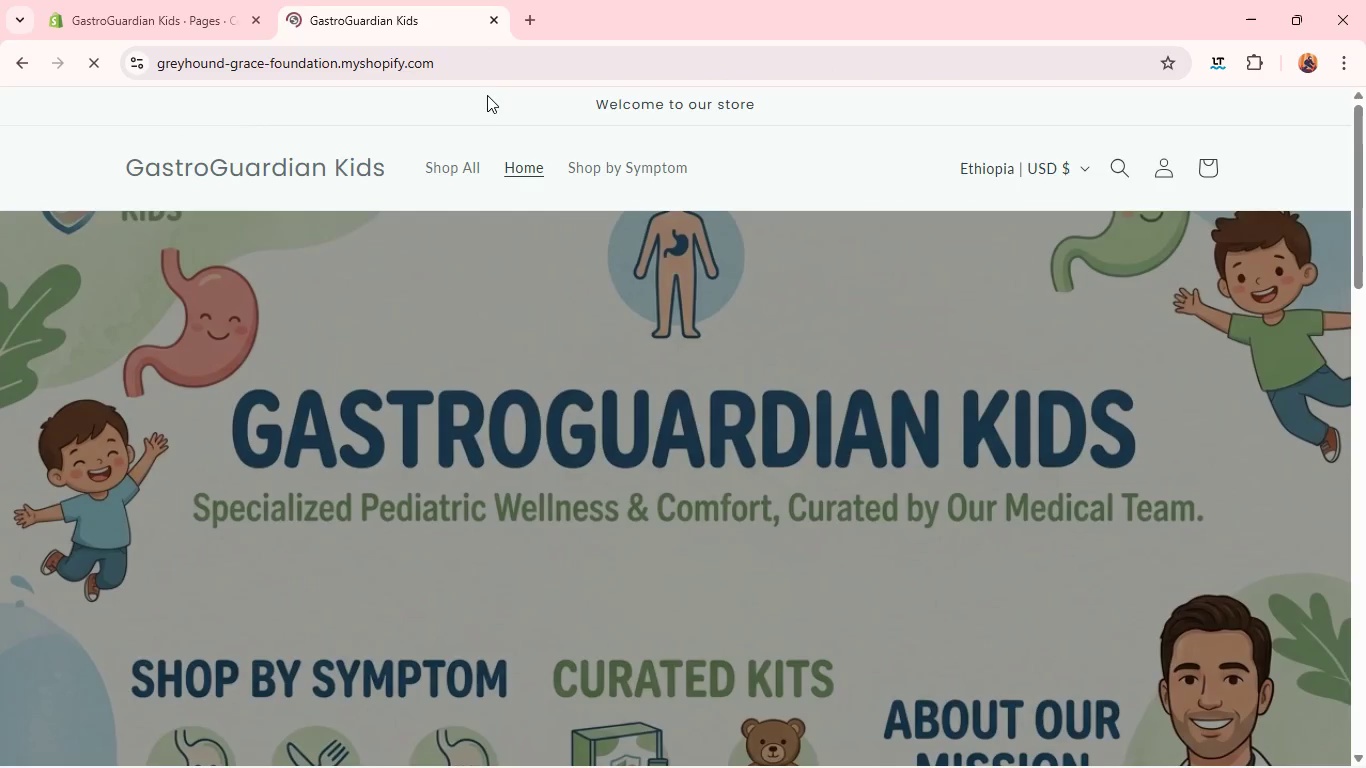 
wait(5.14)
 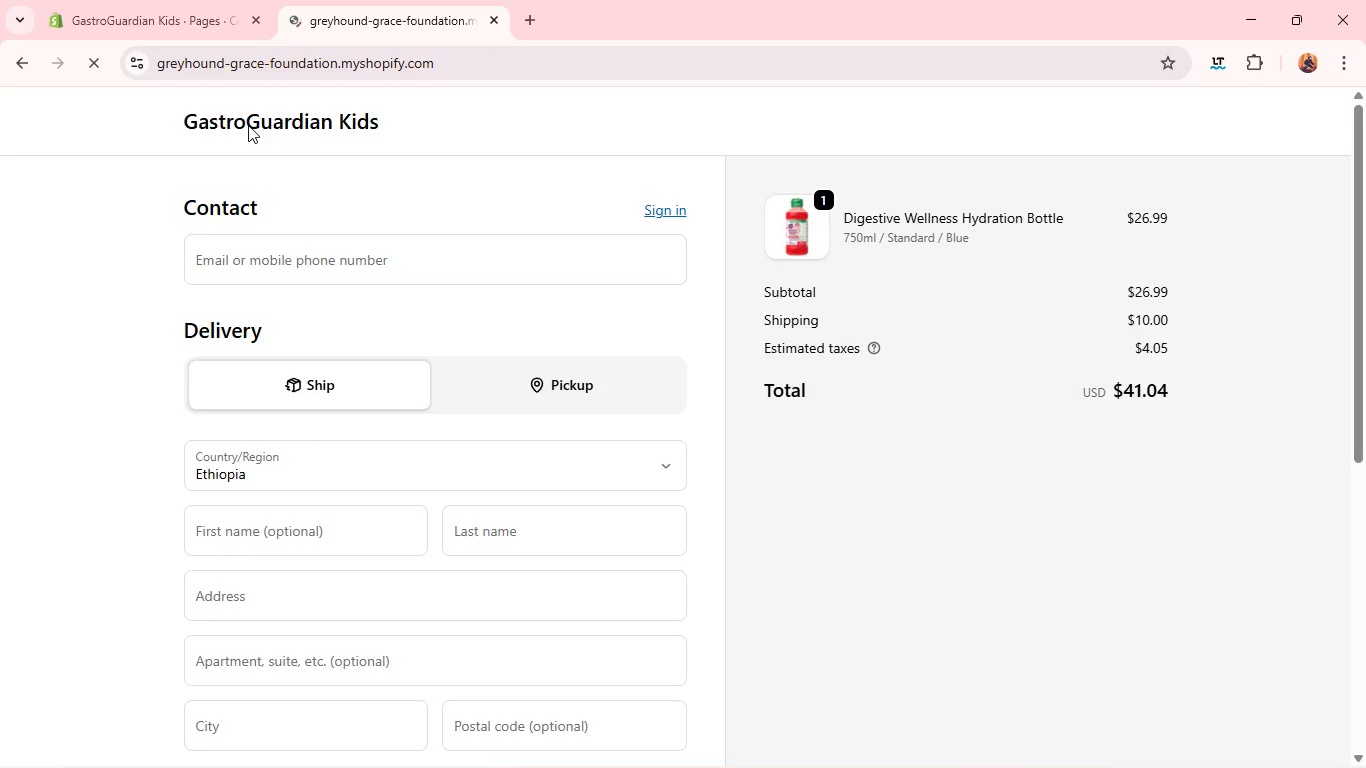 
left_click([268, 169])
 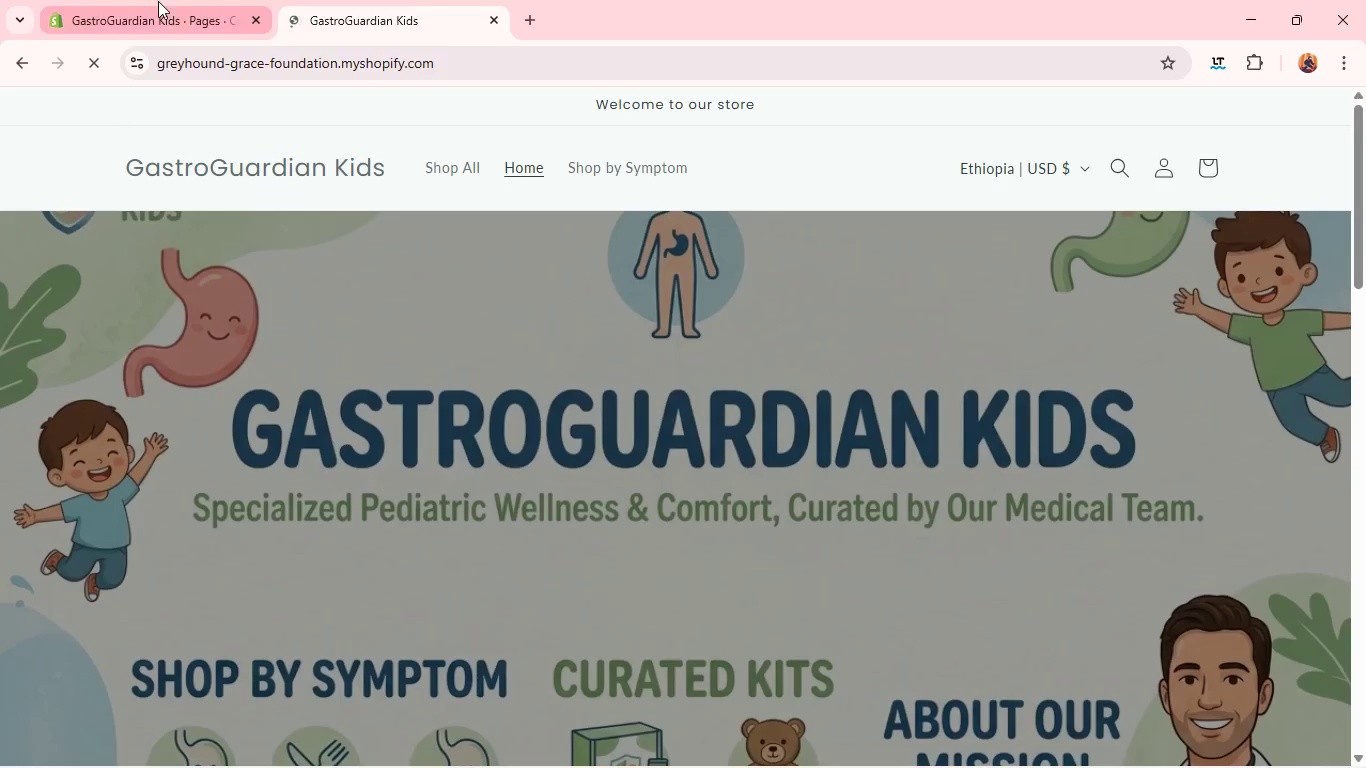 
left_click([178, 5])
 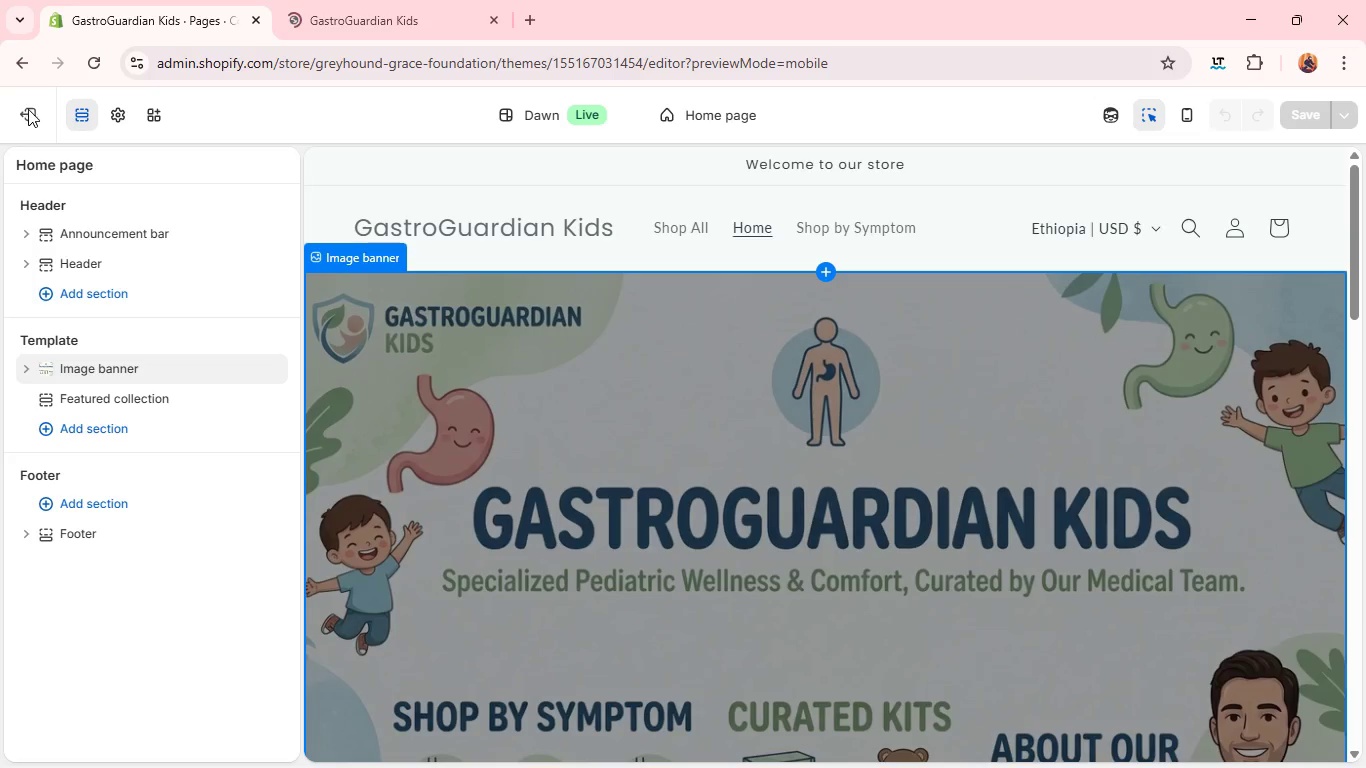 
left_click([29, 109])
 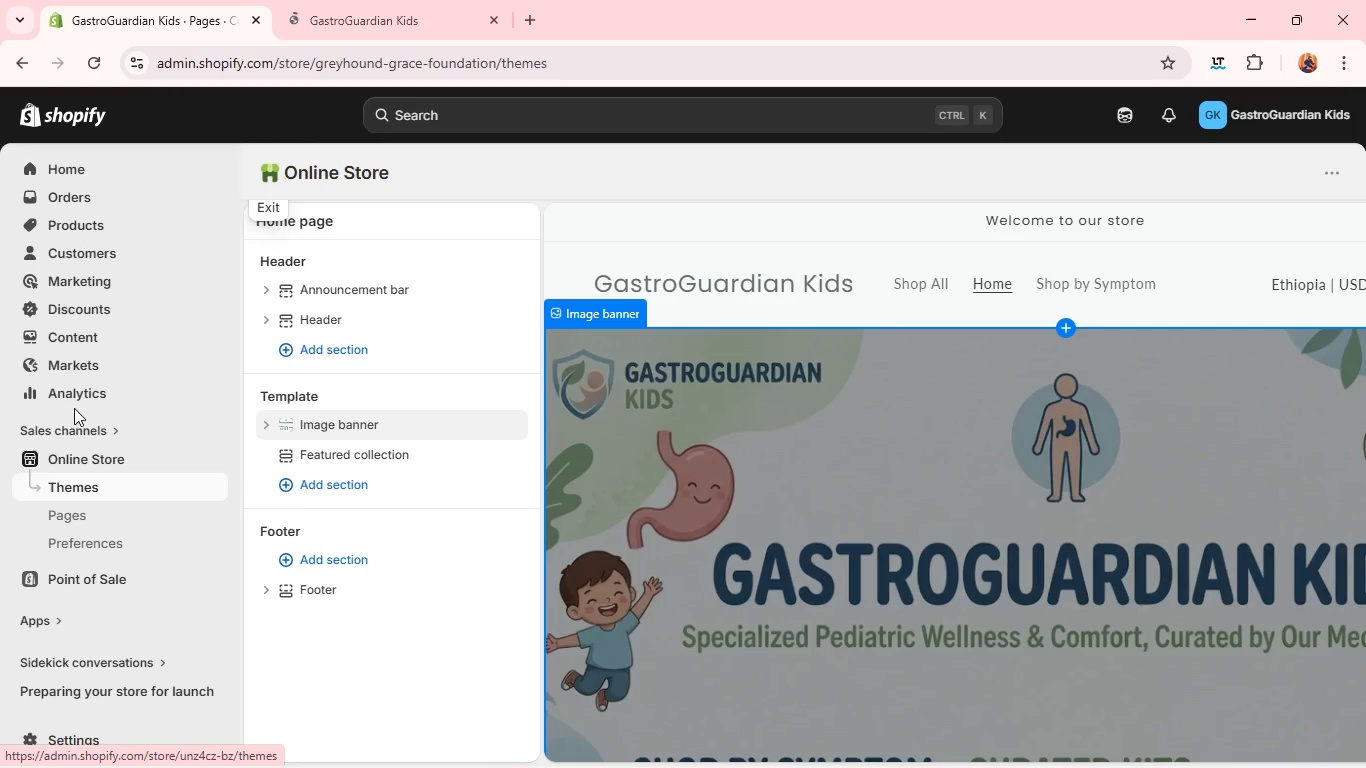 
wait(7.0)
 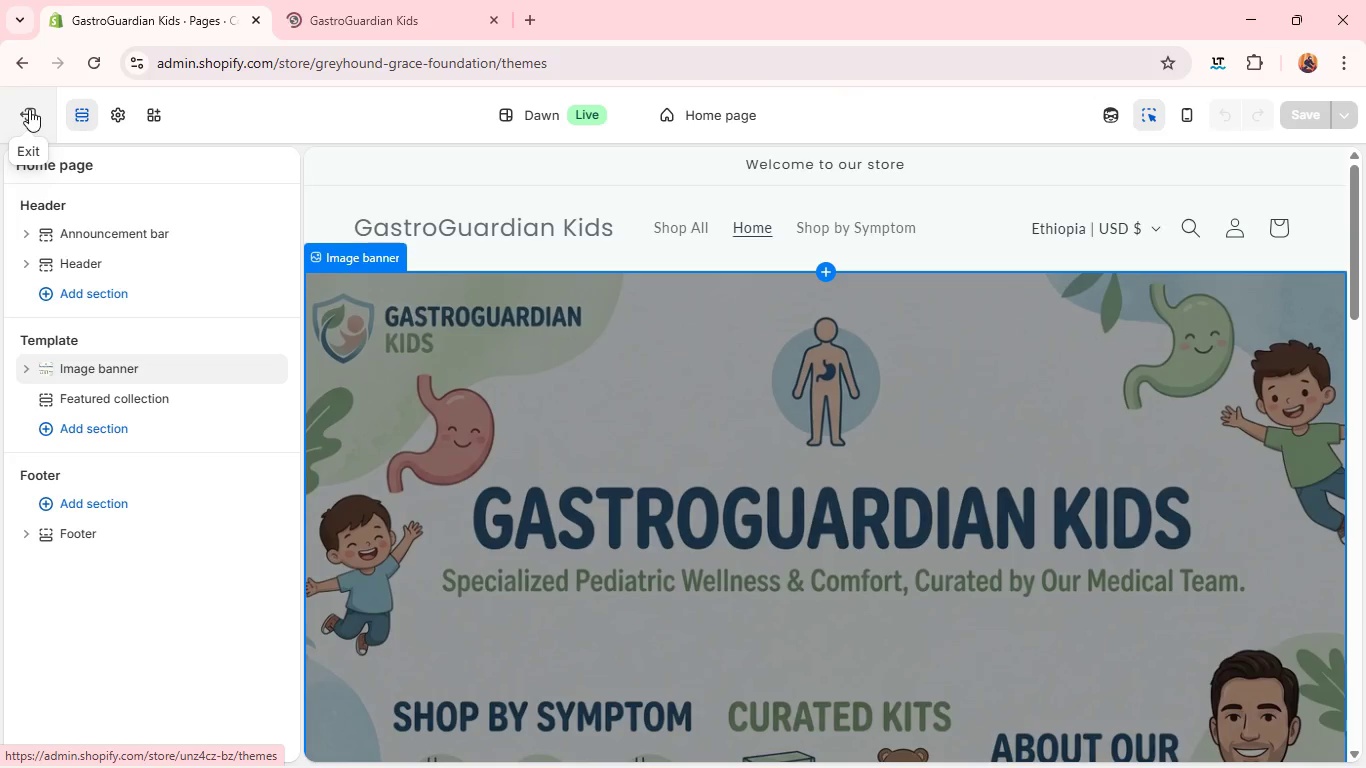 
mouse_move([107, 261])
 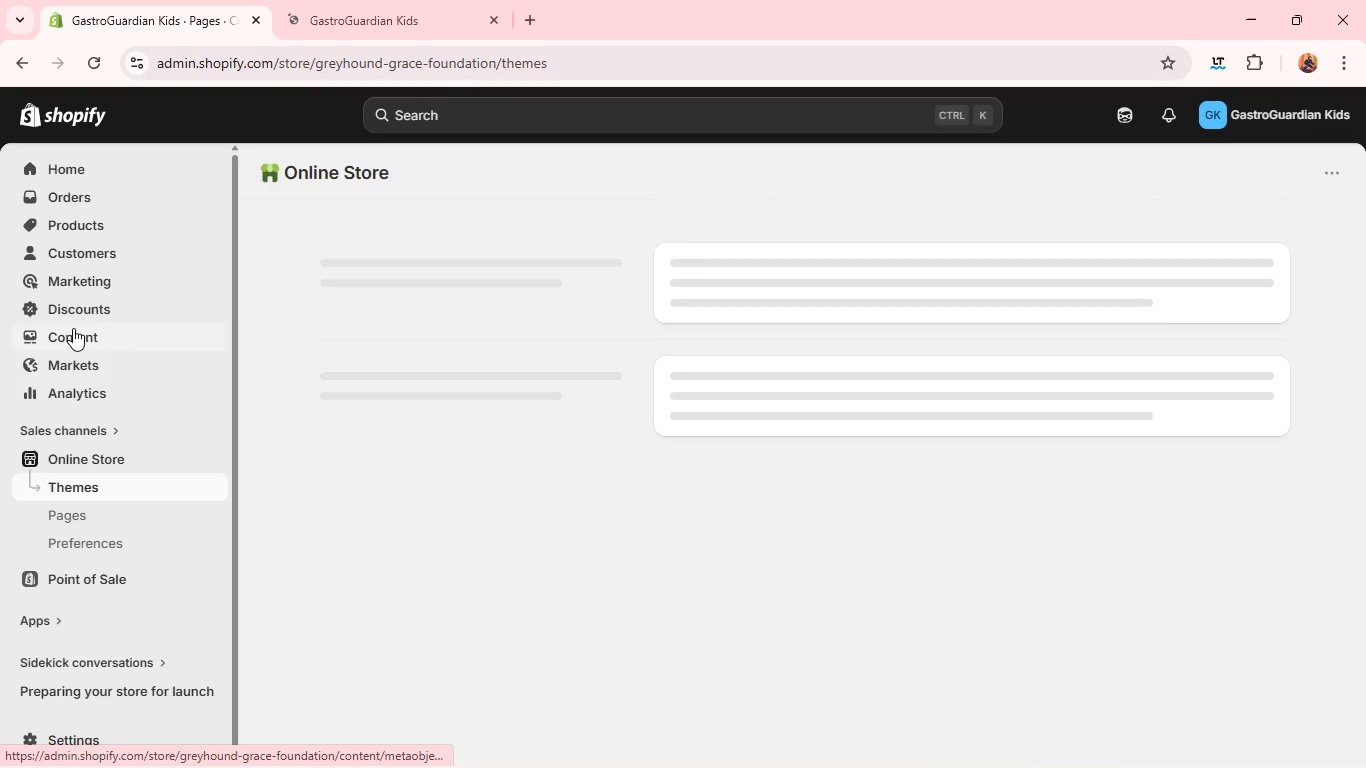 
left_click([73, 328])
 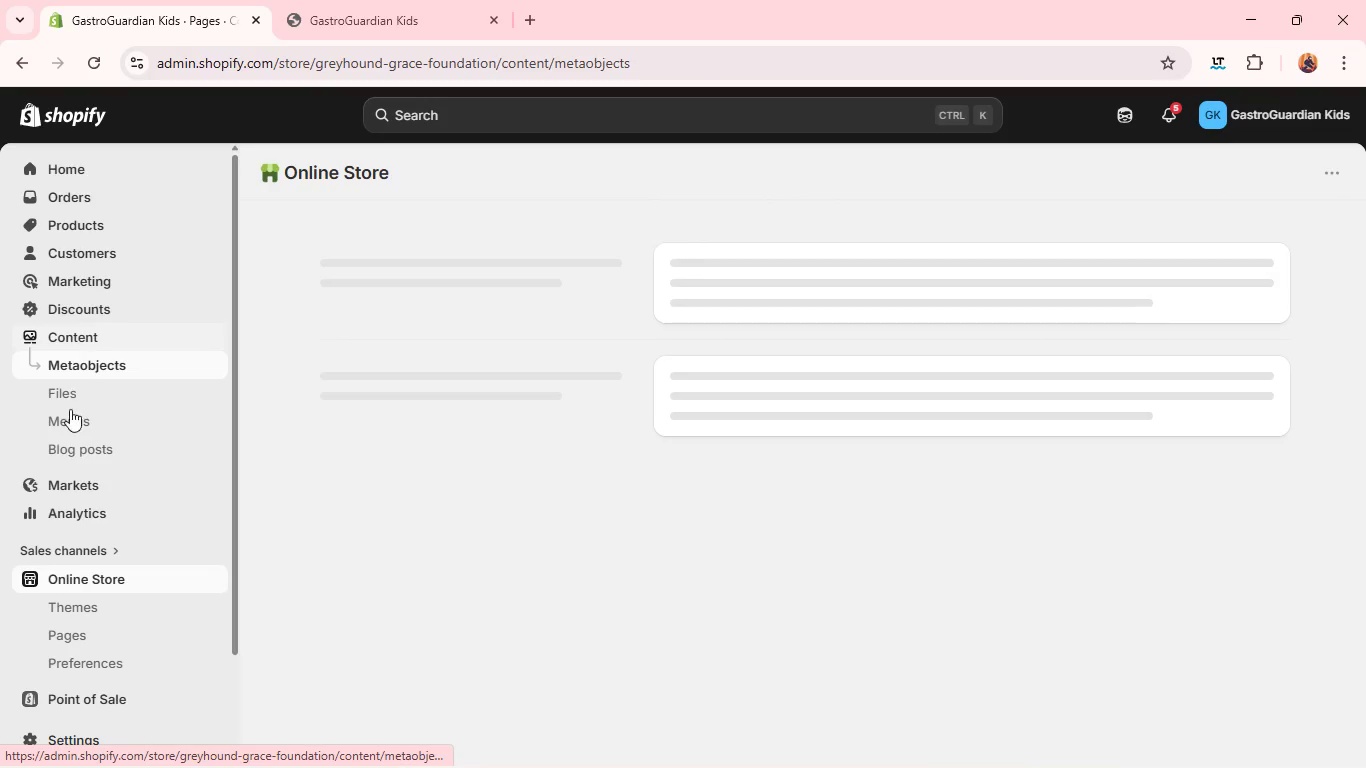 
left_click([70, 417])
 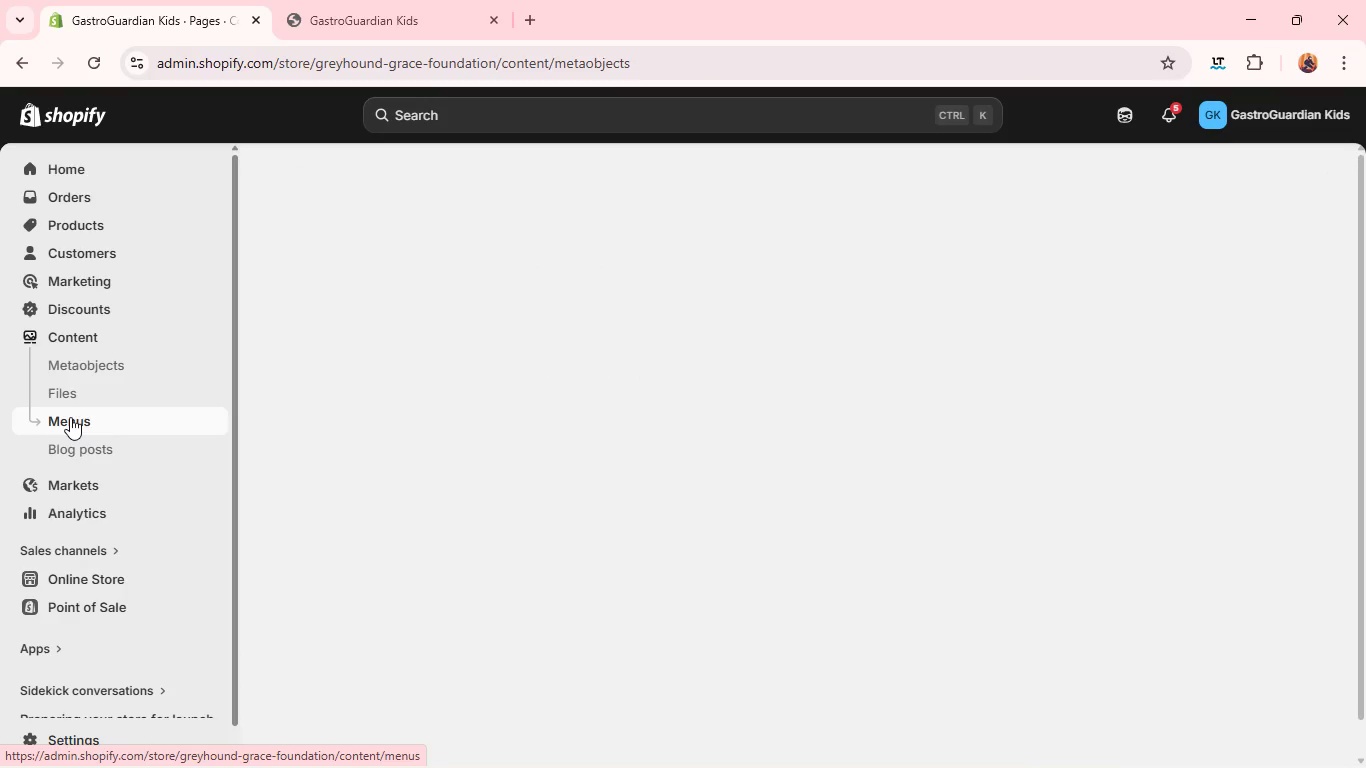 
mouse_move([335, 327])
 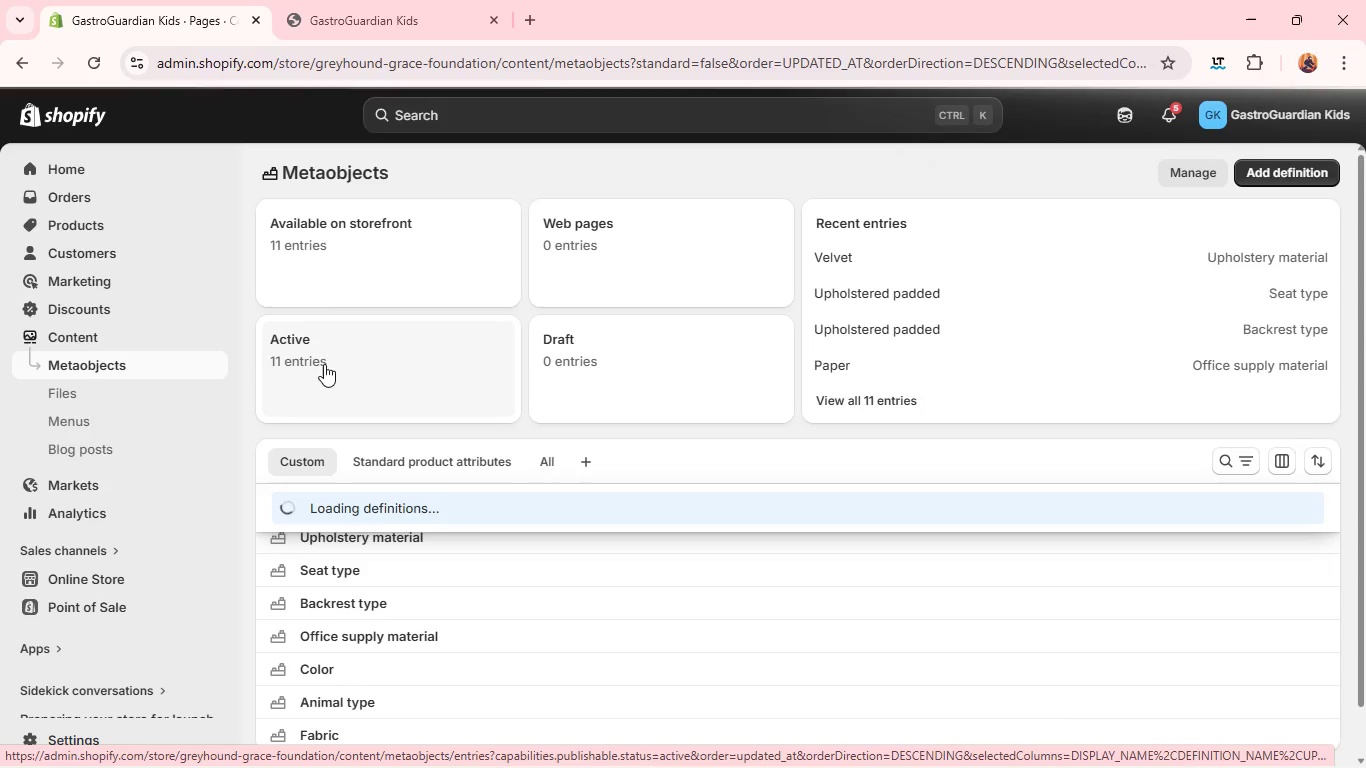 
wait(5.56)
 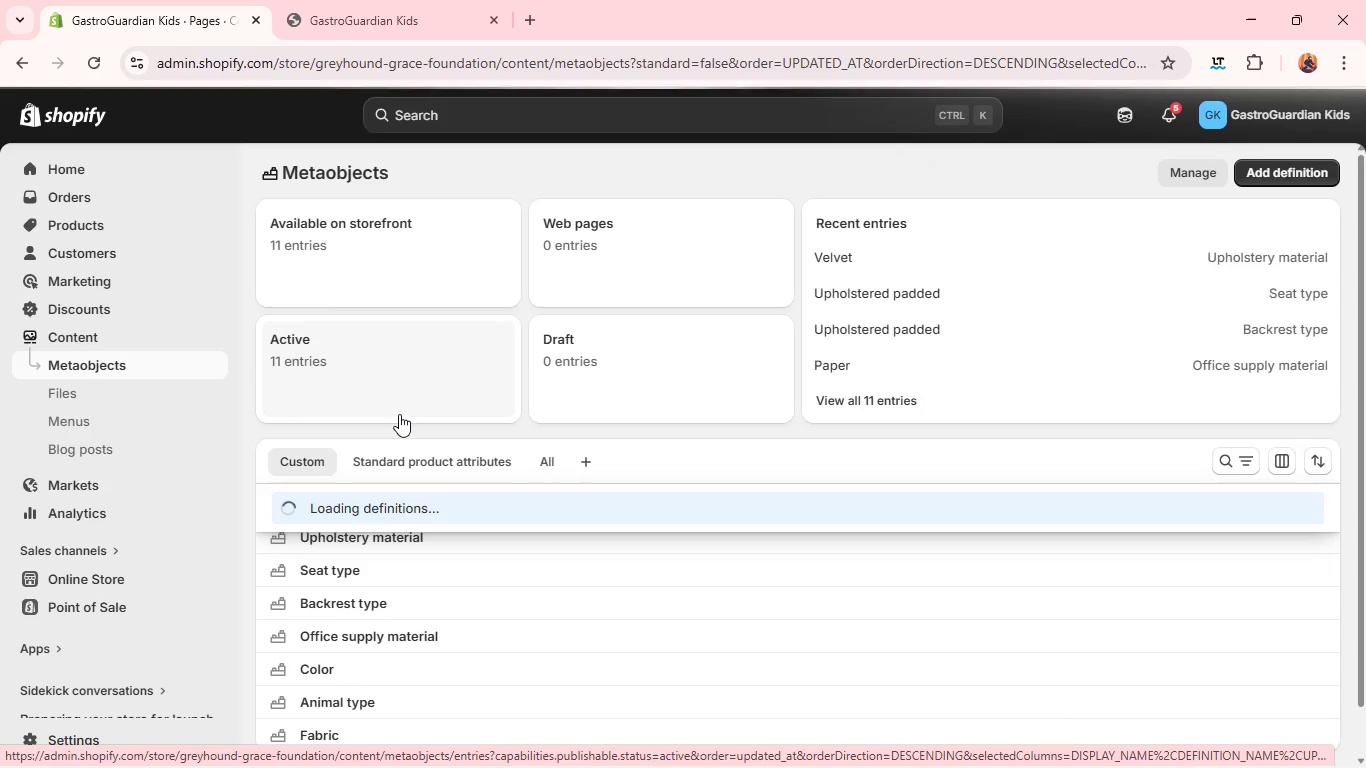 
left_click([102, 420])
 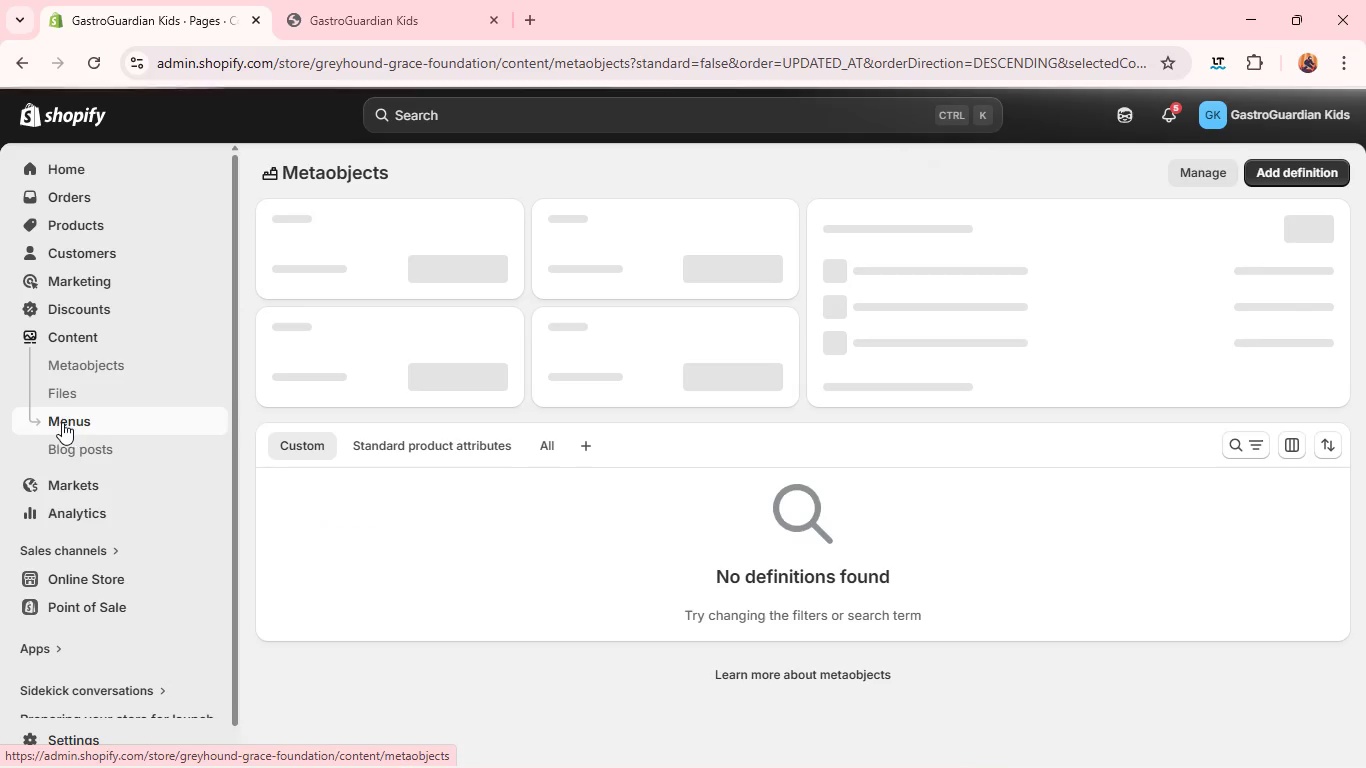 
mouse_move([367, 369])
 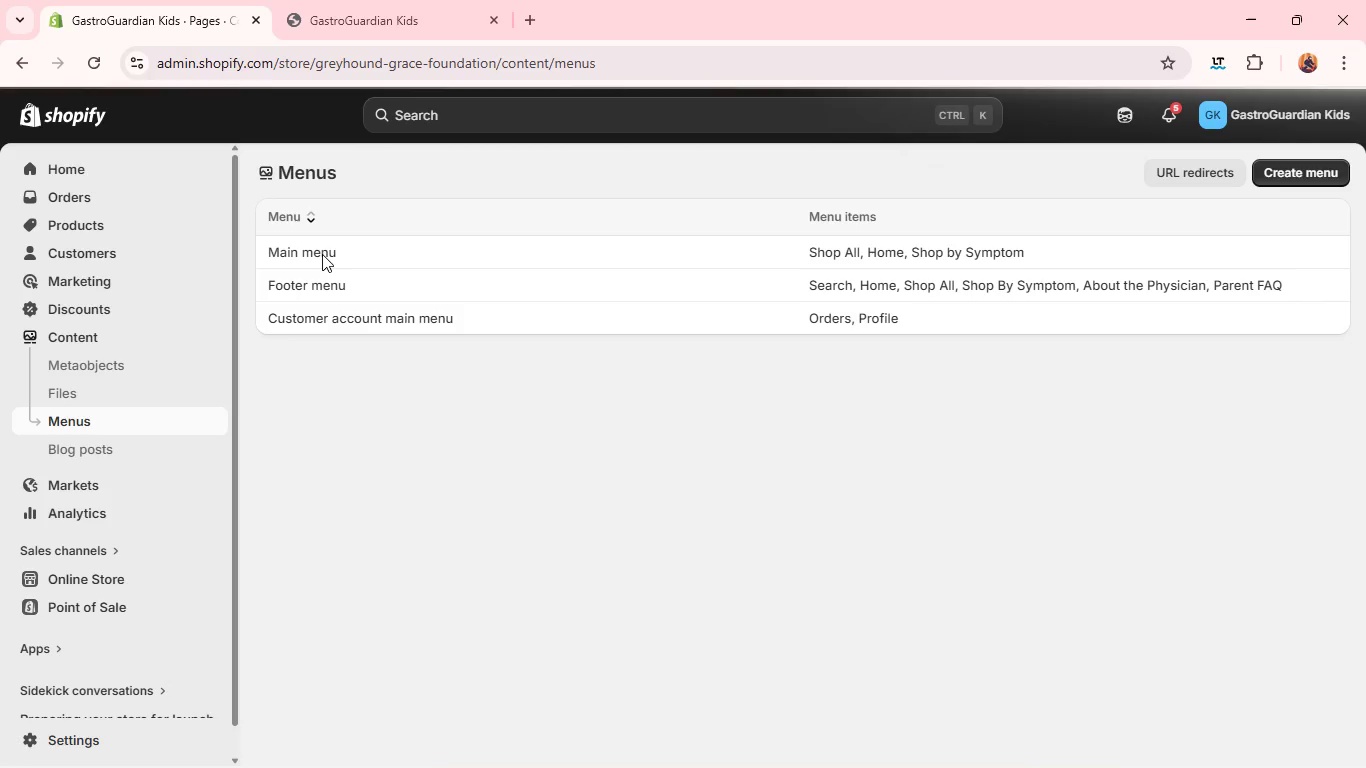 
double_click([322, 254])
 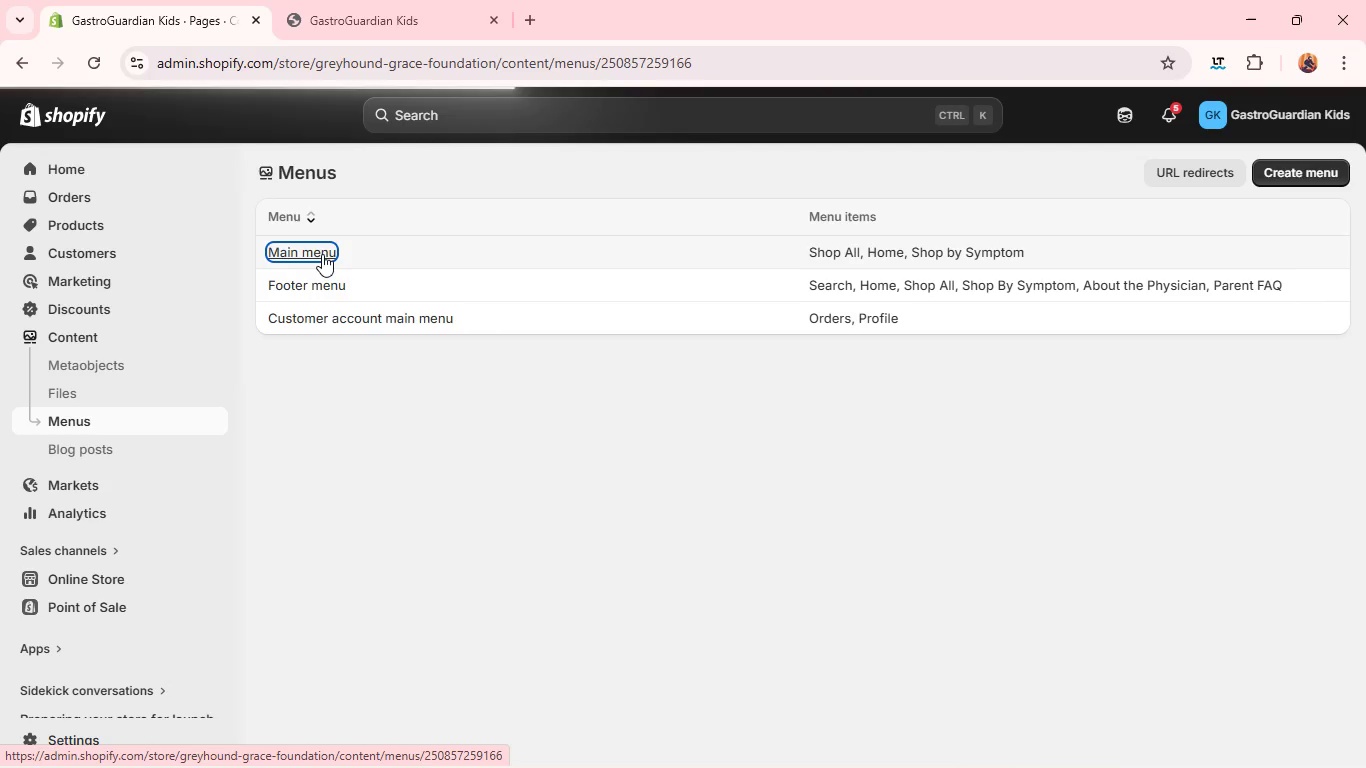 
wait(8.97)
 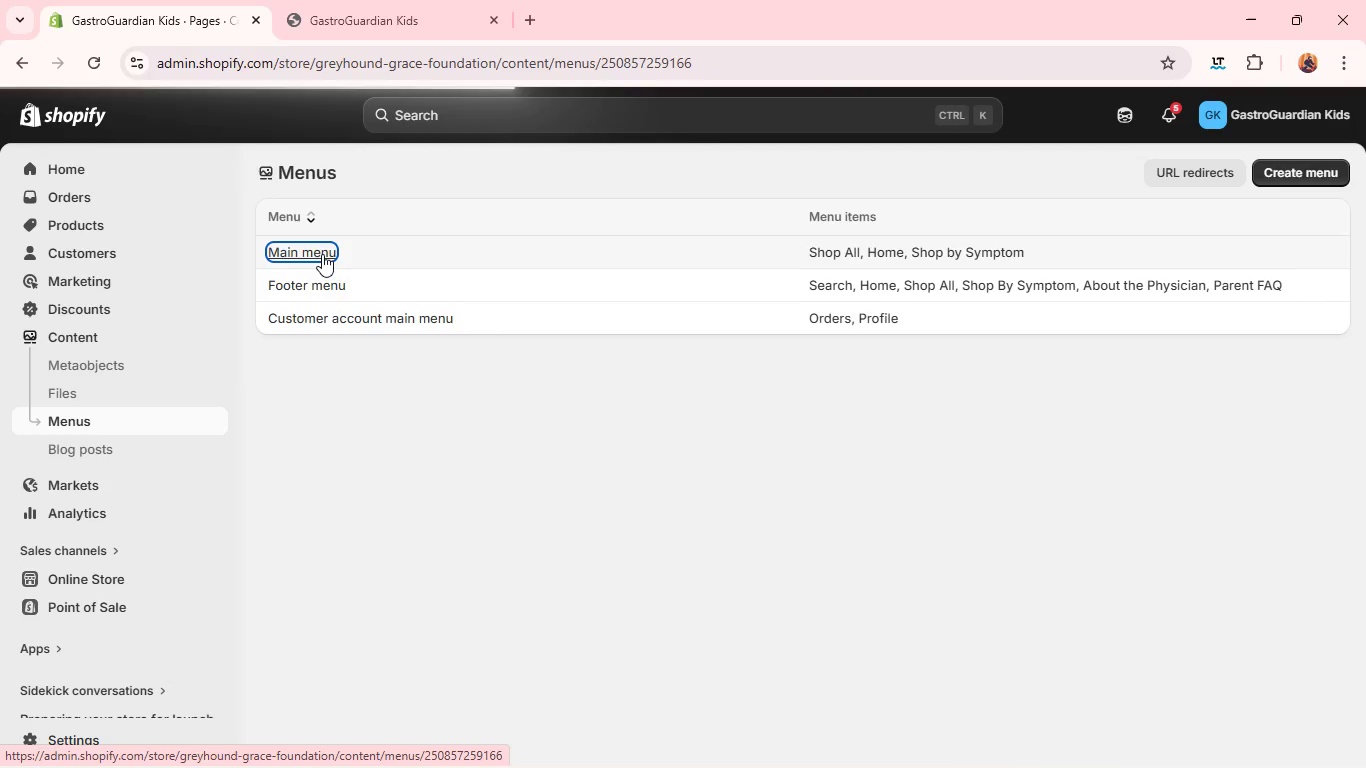 
left_click_drag(start_coordinate=[520, 446], to_coordinate=[525, 393])
 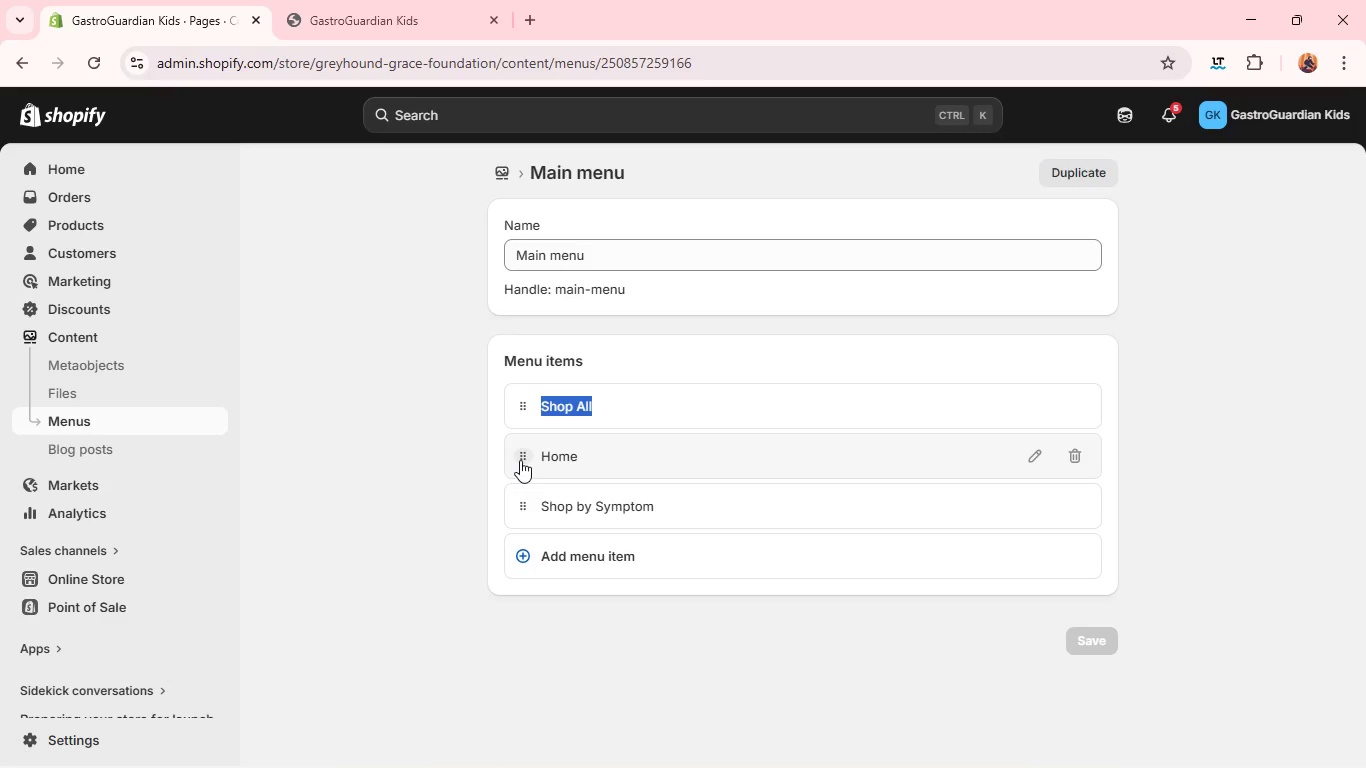 
left_click_drag(start_coordinate=[521, 459], to_coordinate=[521, 402])
 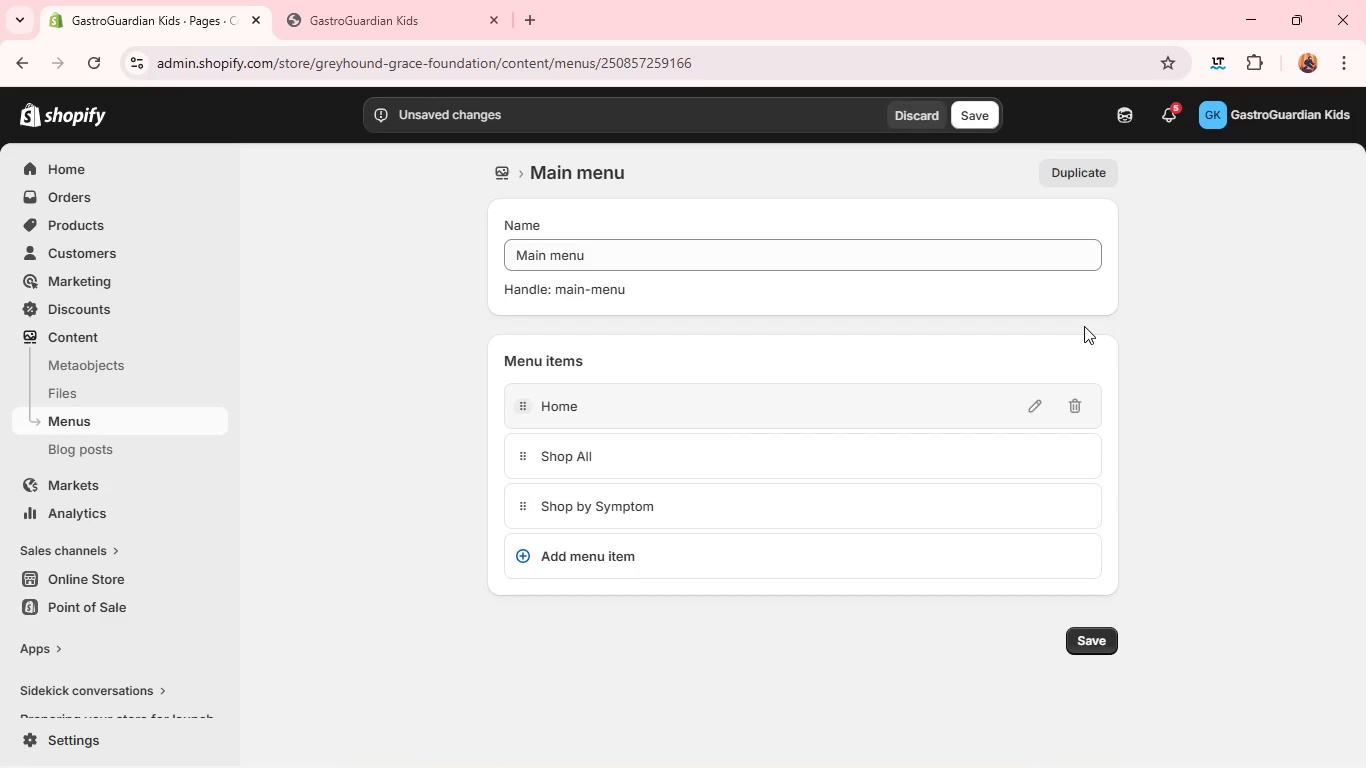 
wait(5.02)
 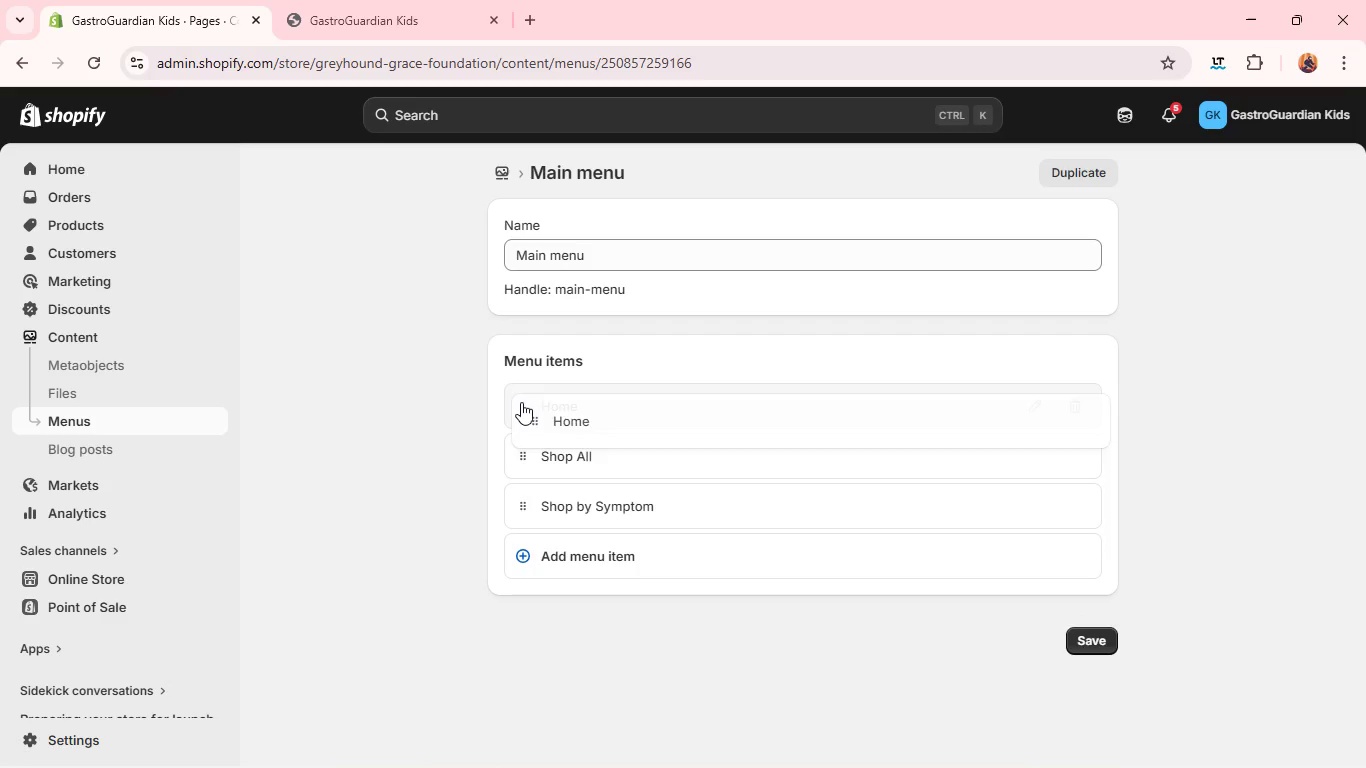 
left_click([983, 120])
 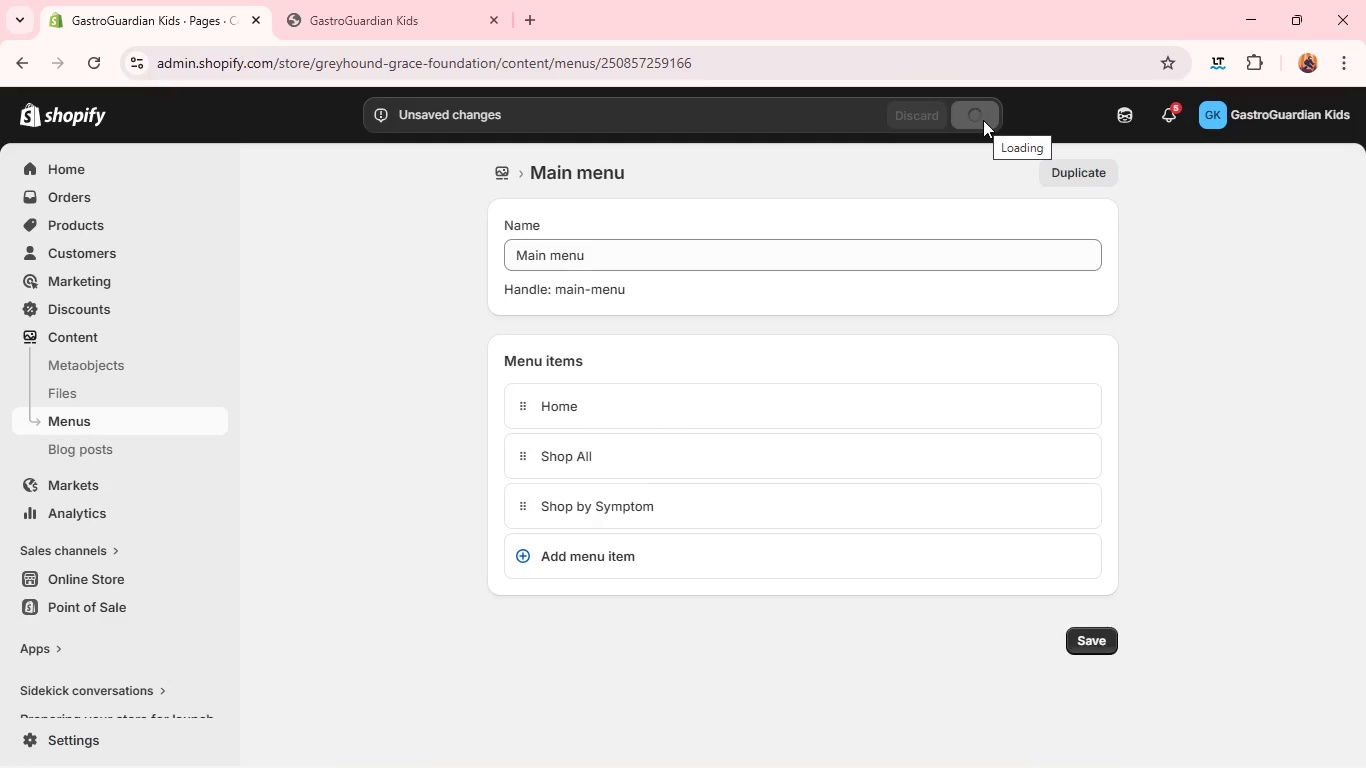 
wait(9.0)
 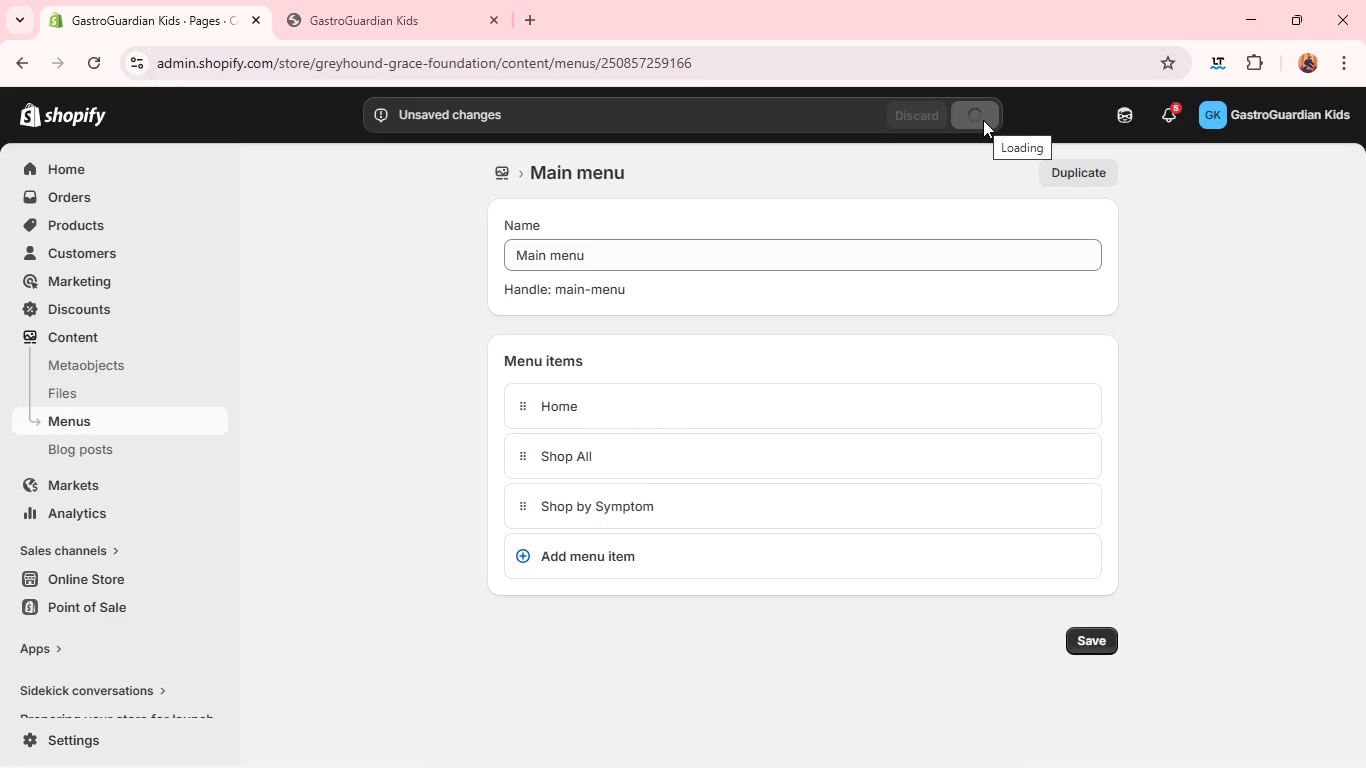 
left_click([974, 122])
 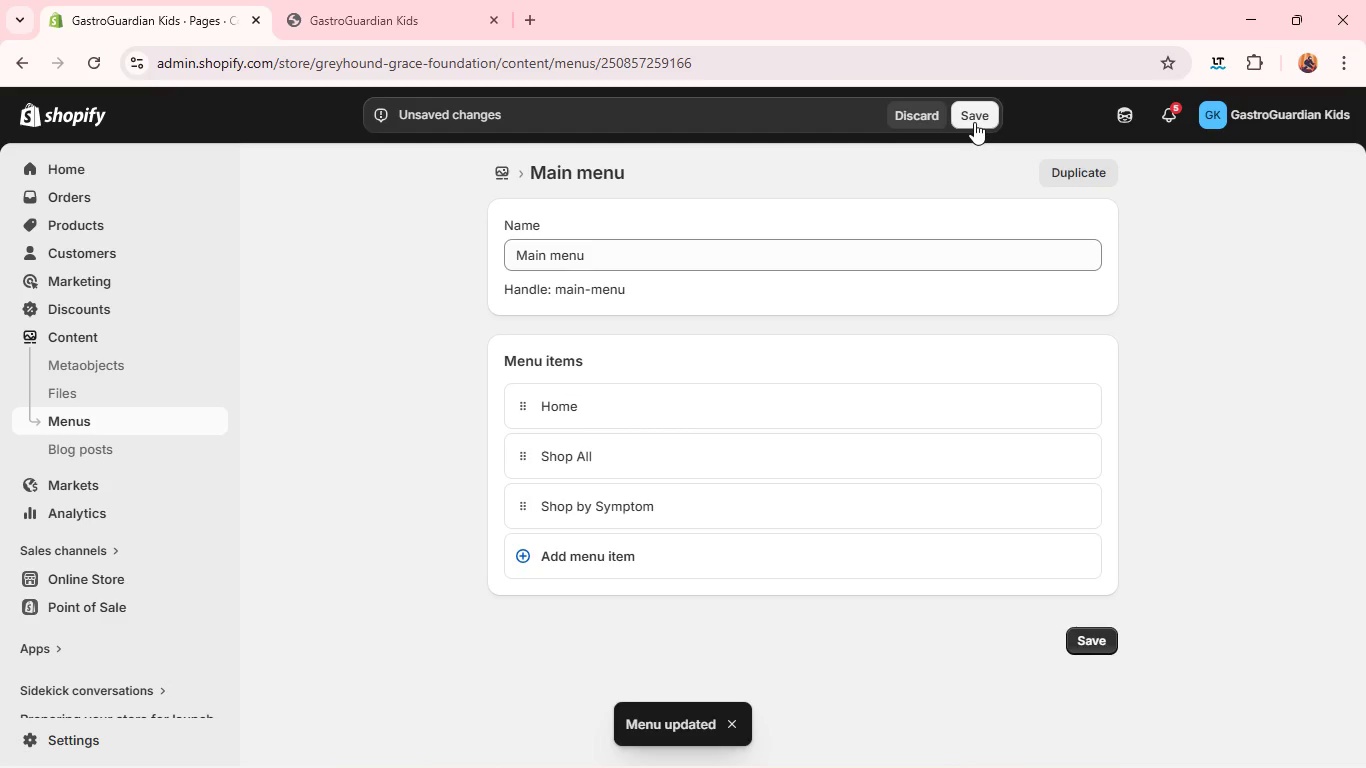 
wait(11.72)
 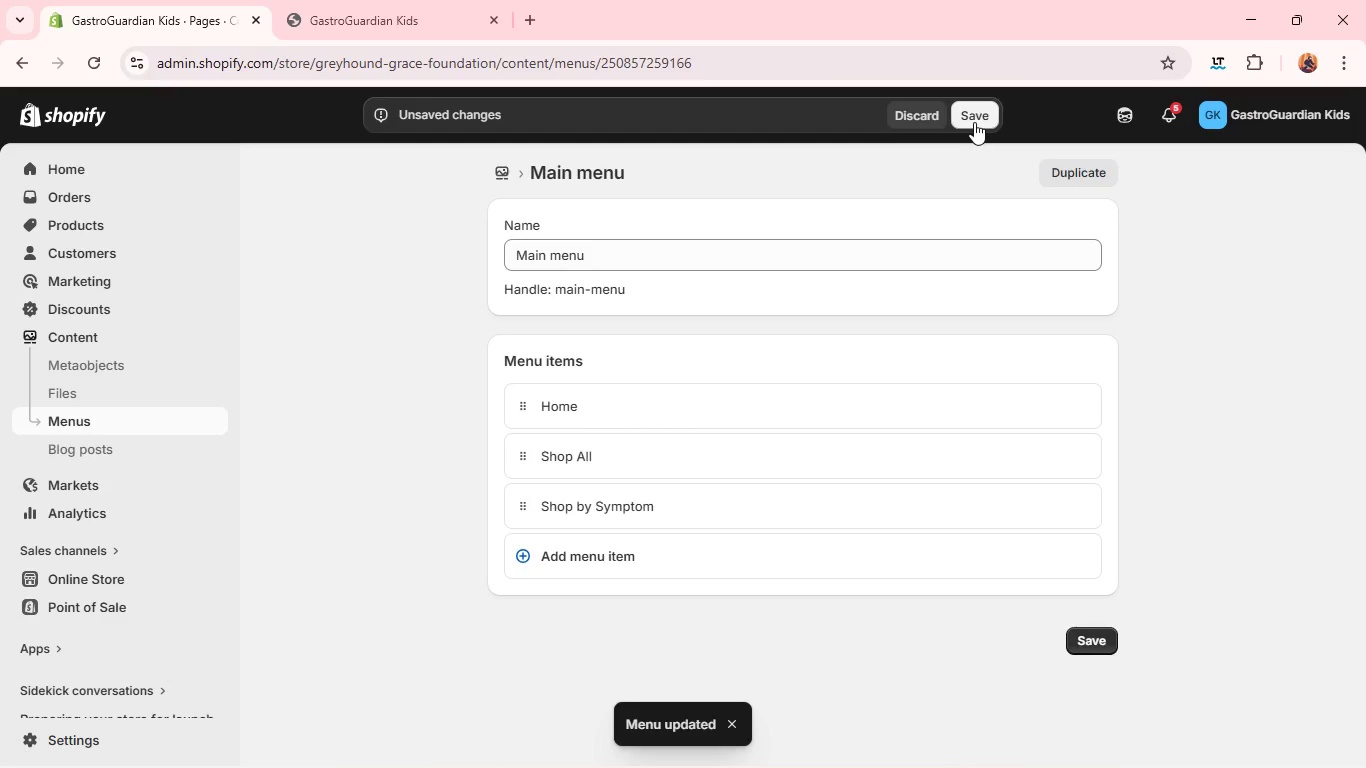 
left_click([982, 126])
 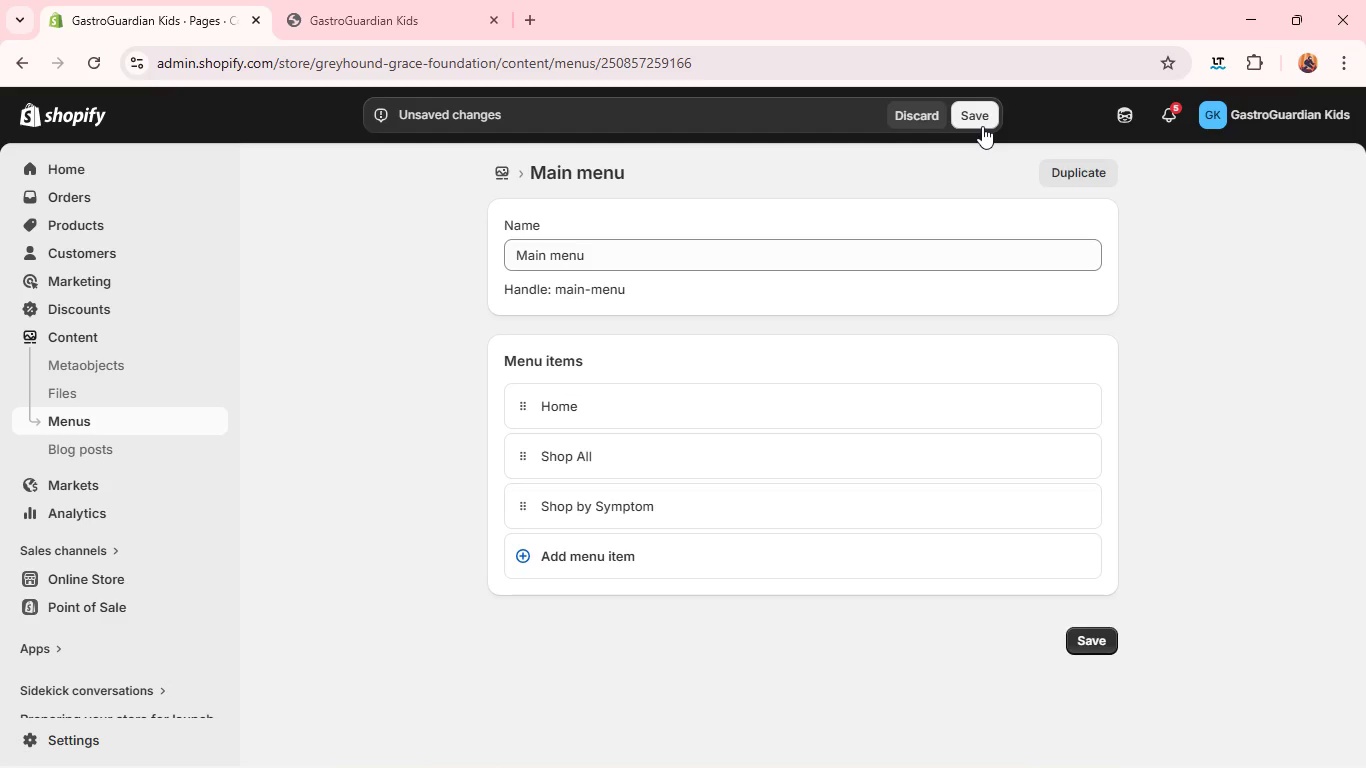 
wait(18.25)
 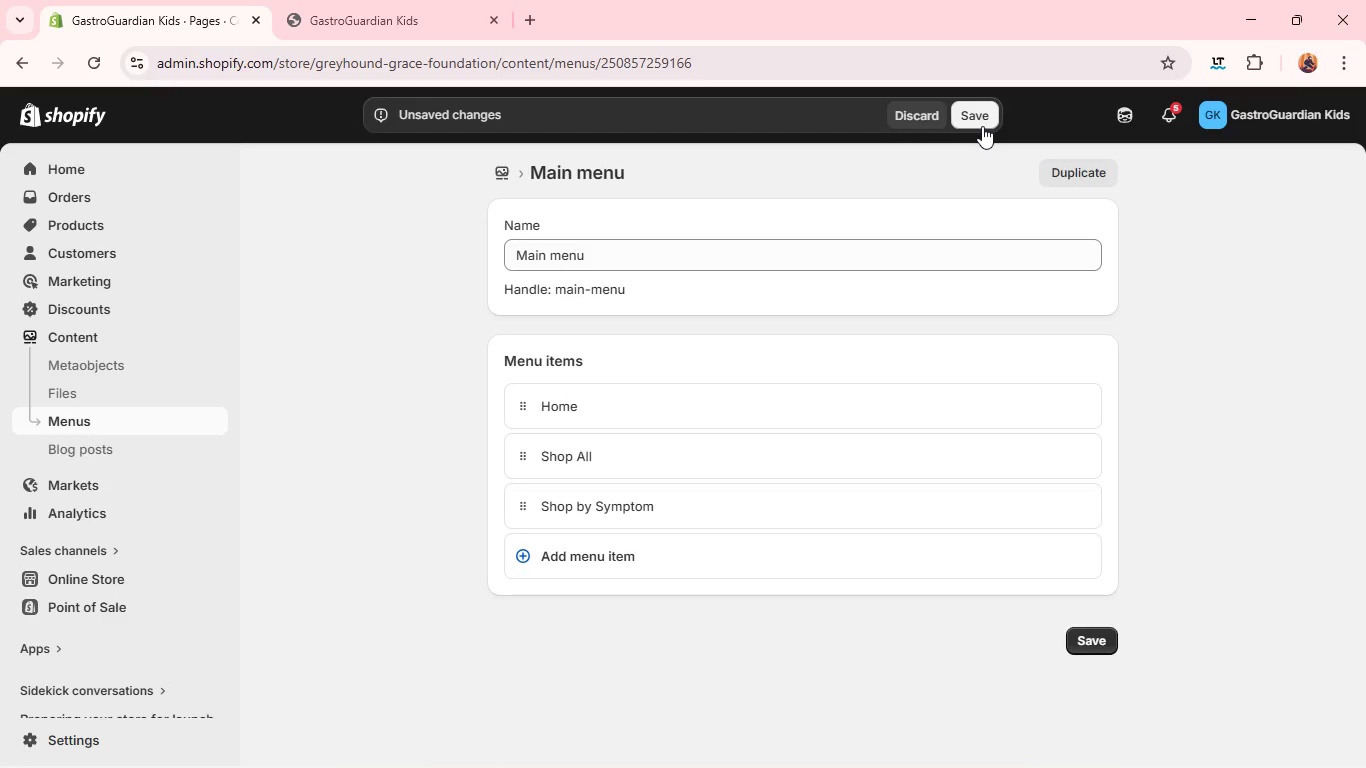 
left_click([71, 732])
 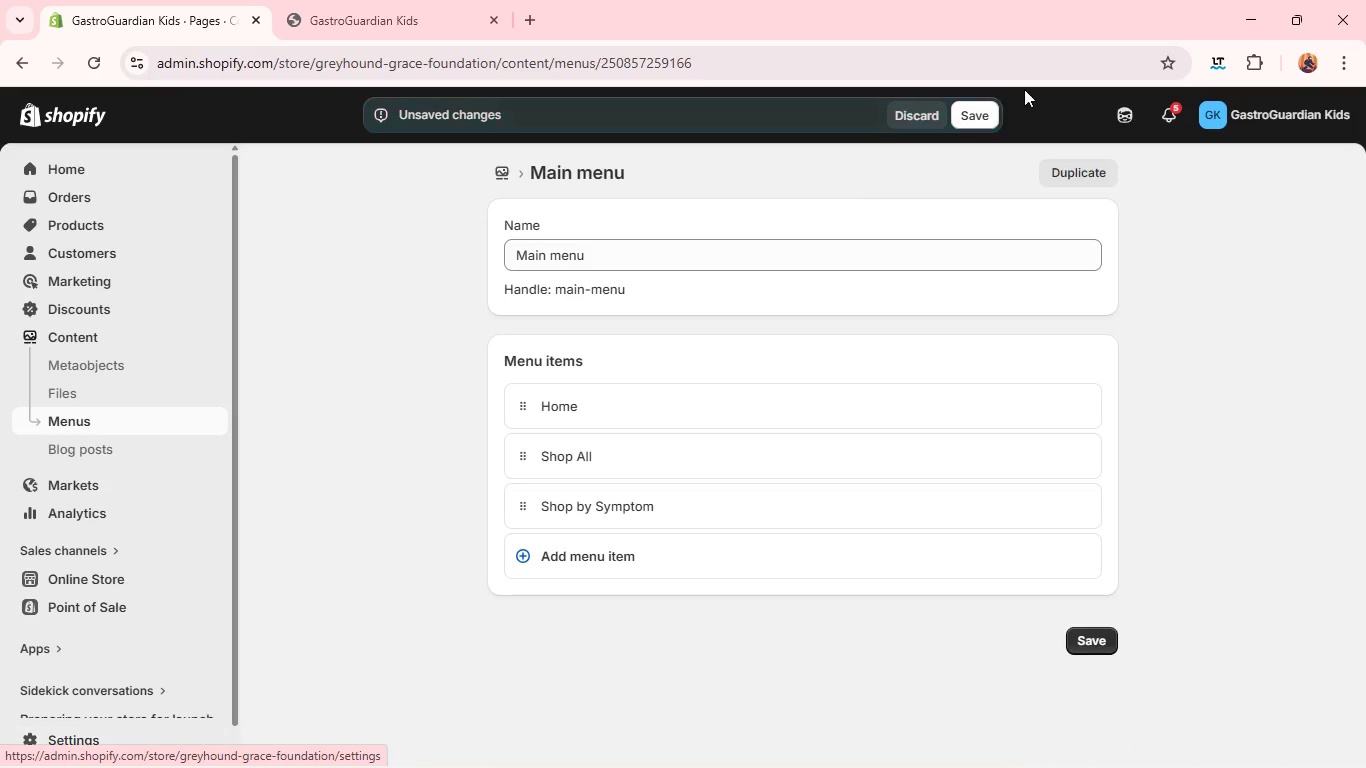 
left_click([972, 108])
 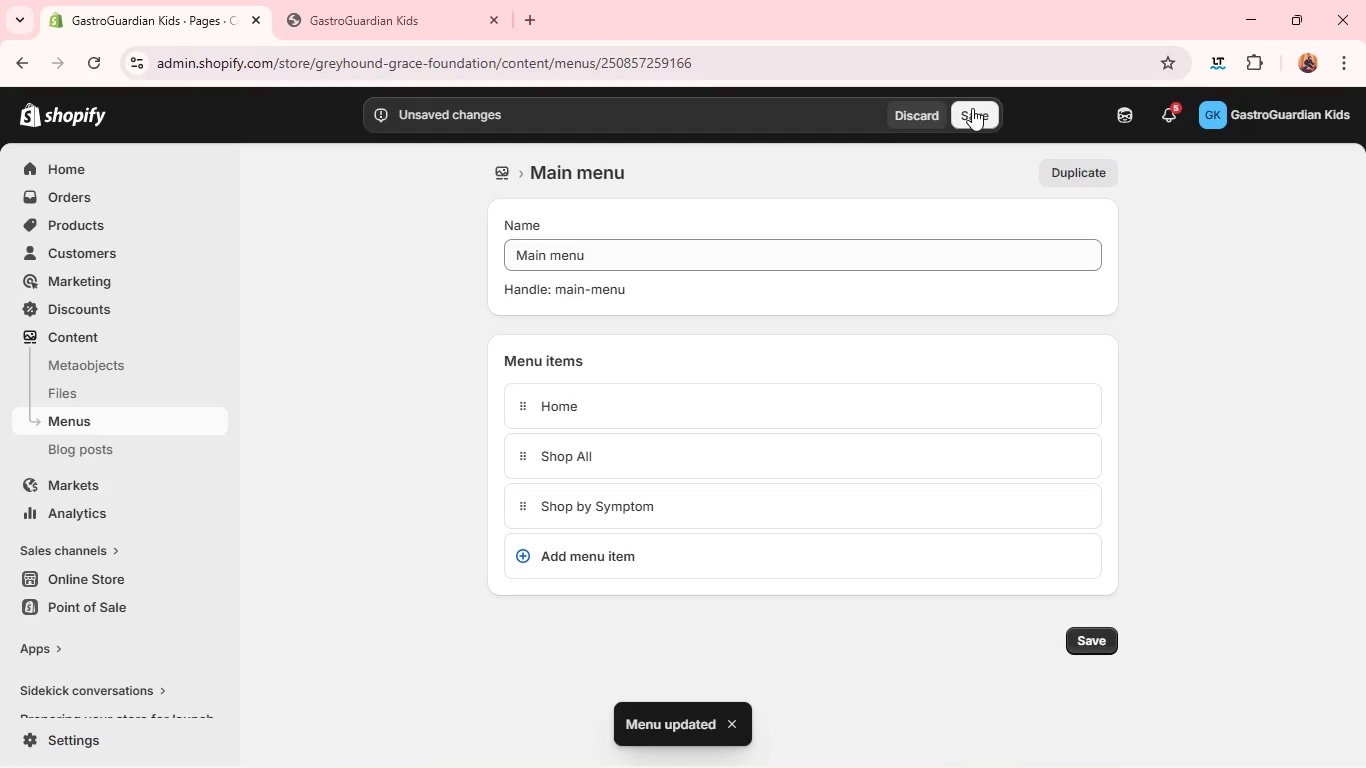 
wait(10.89)
 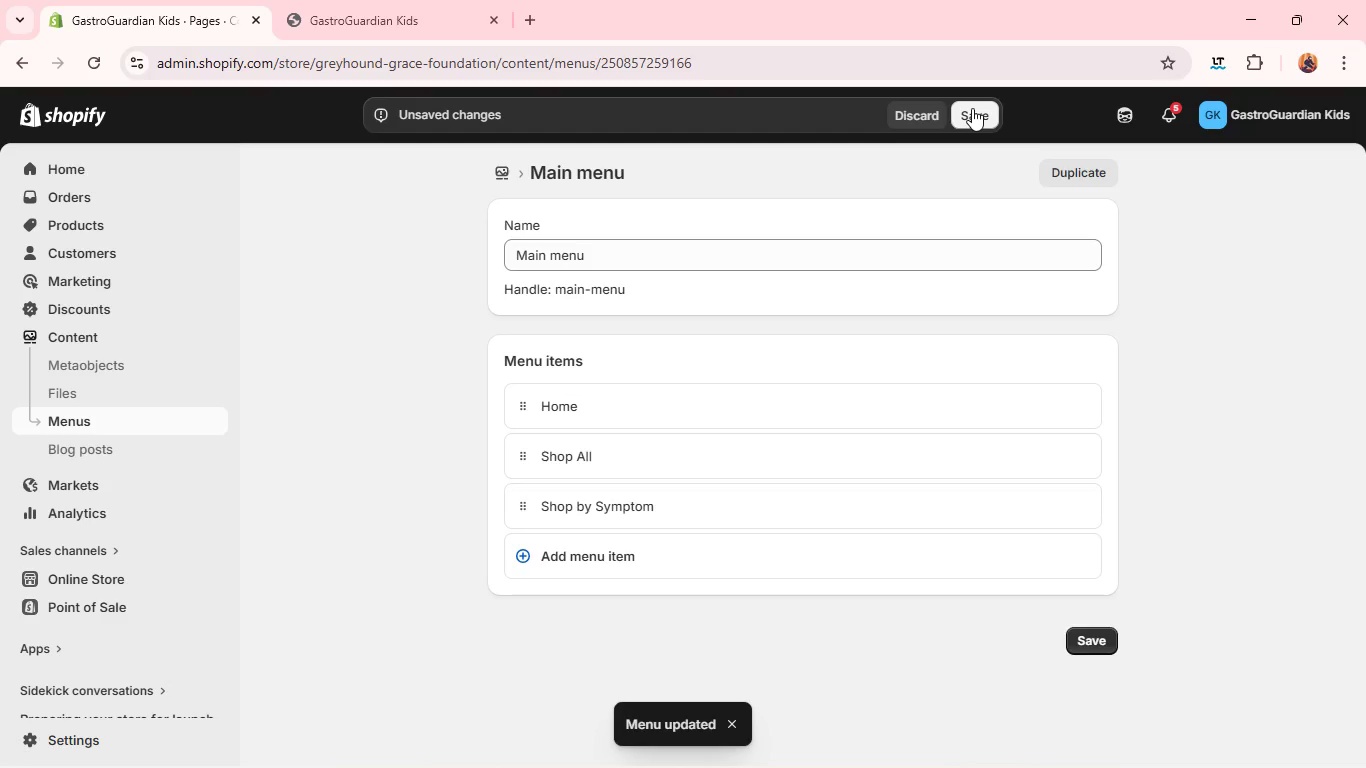 
left_click([978, 114])
 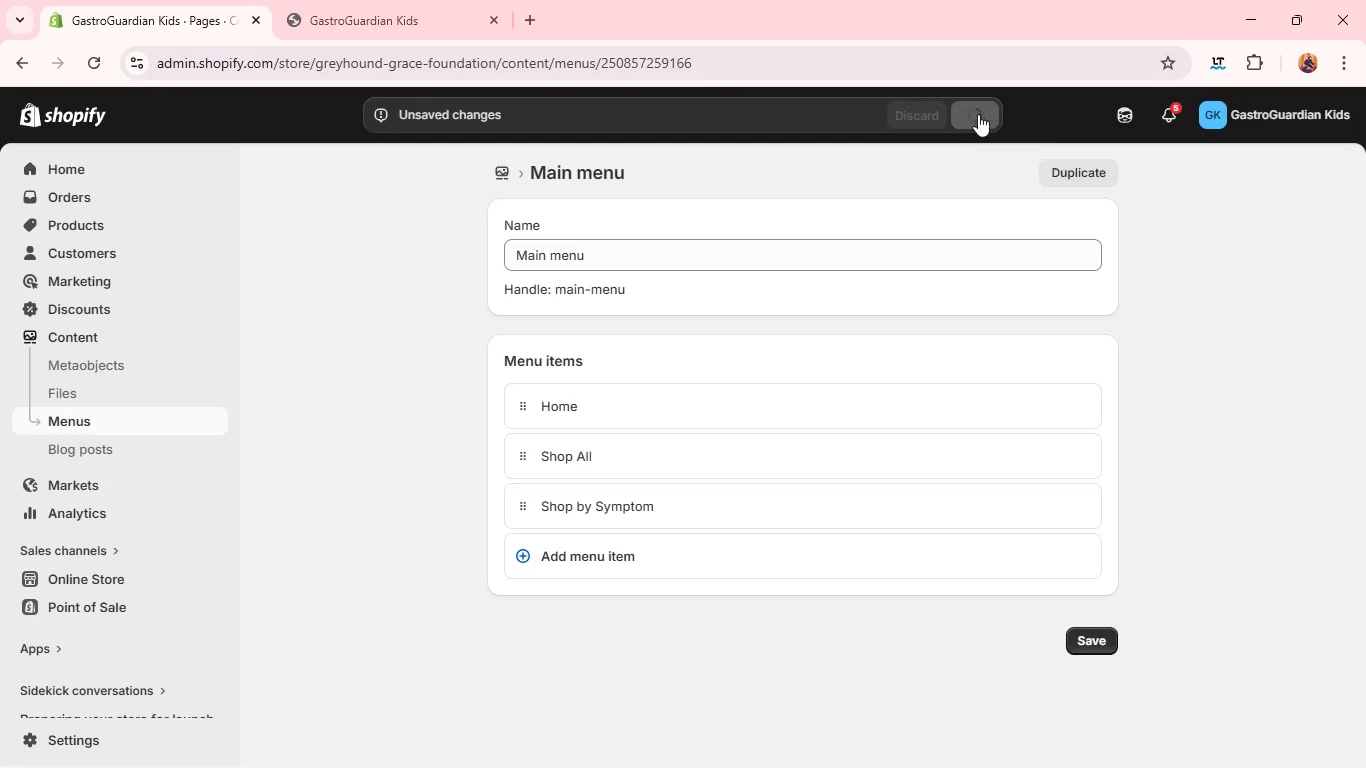 
left_click([921, 120])
 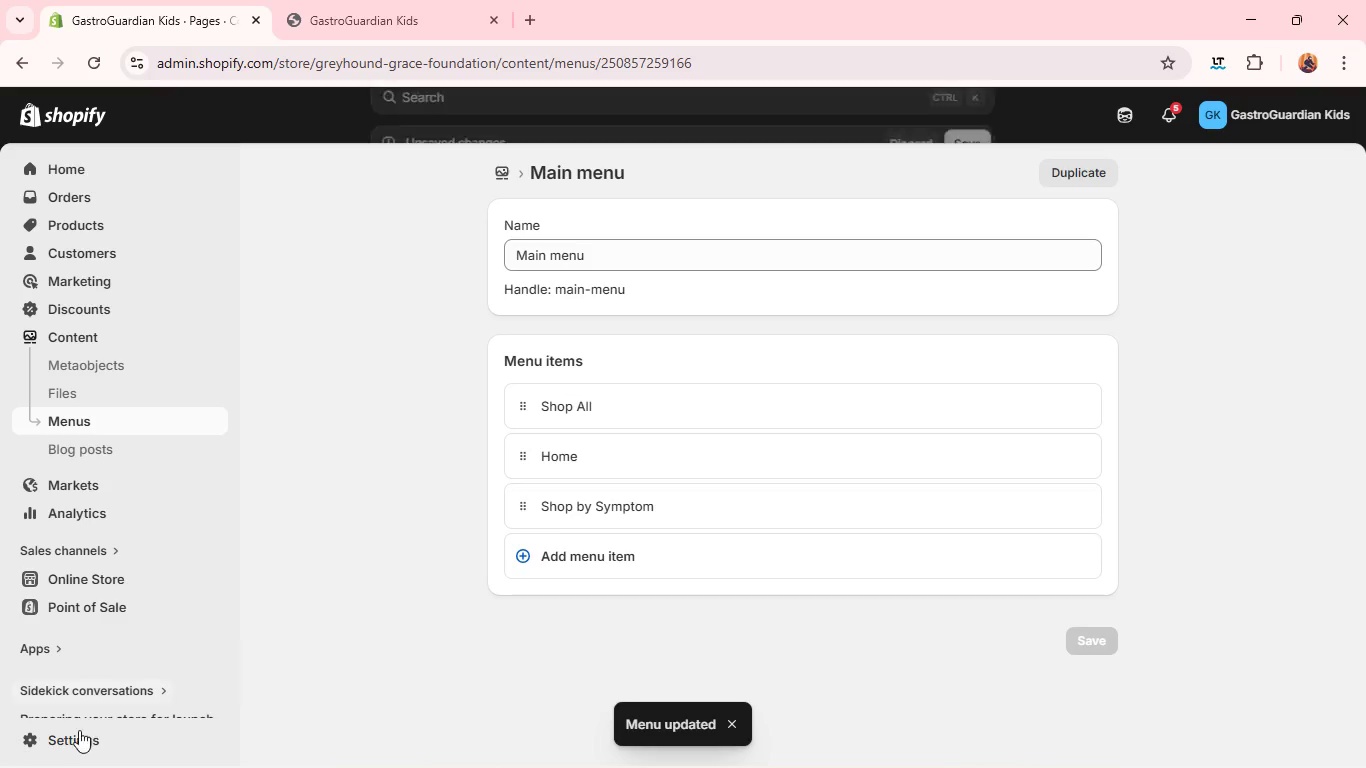 
left_click([76, 736])
 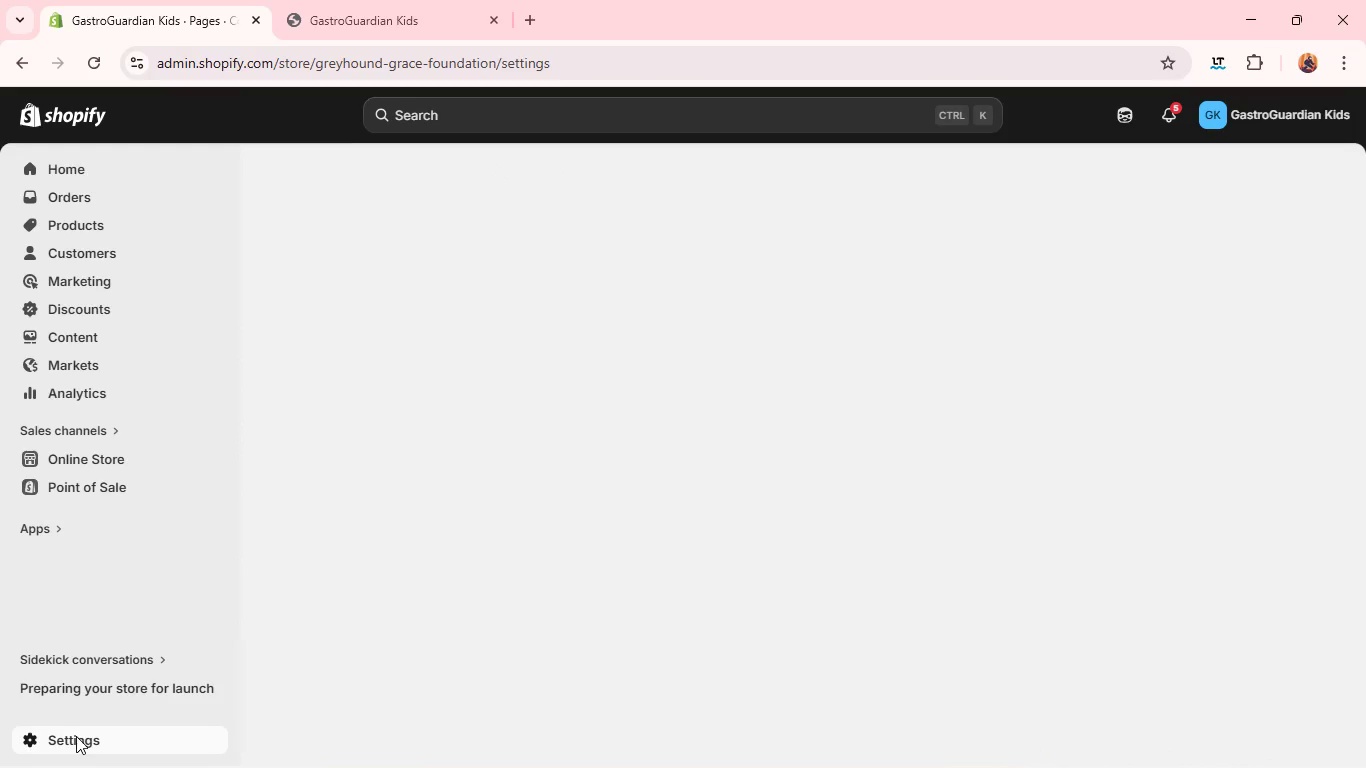 
wait(17.25)
 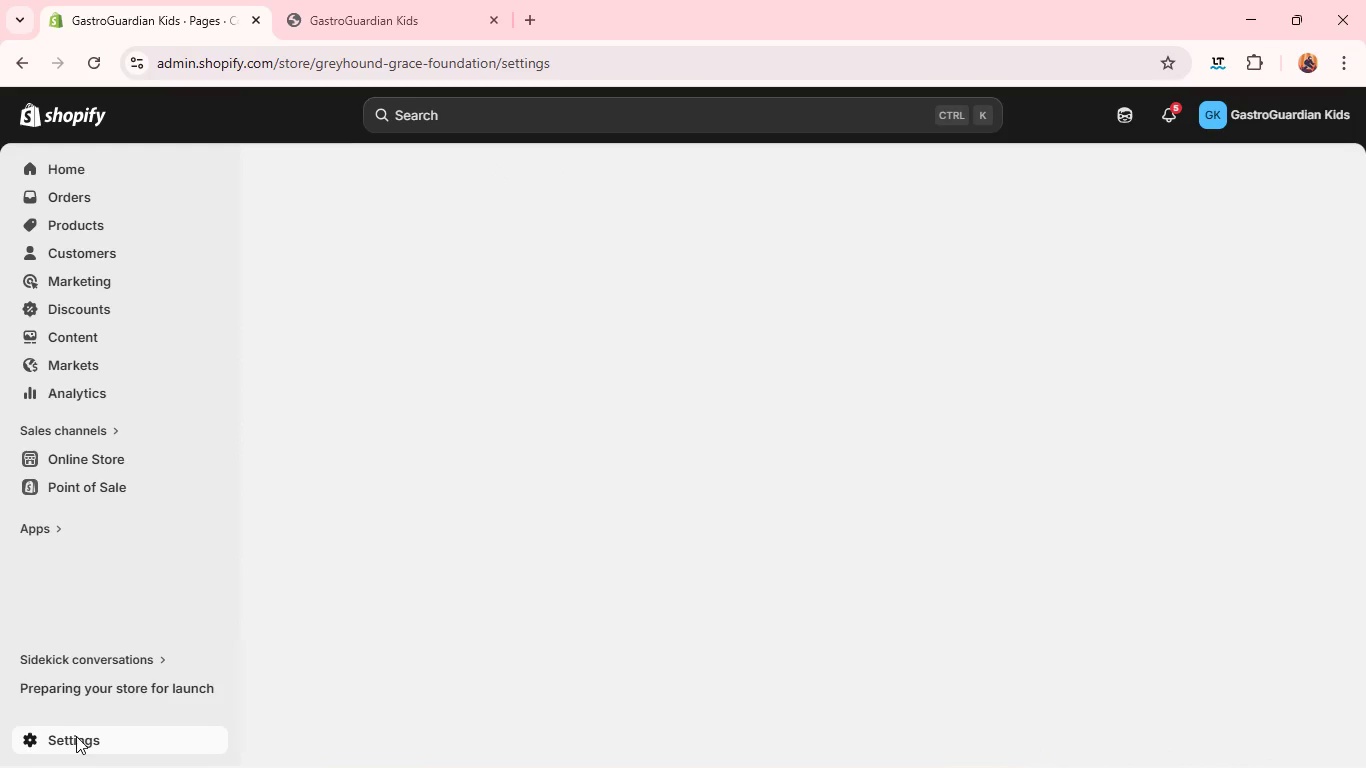 
left_click([331, 530])
 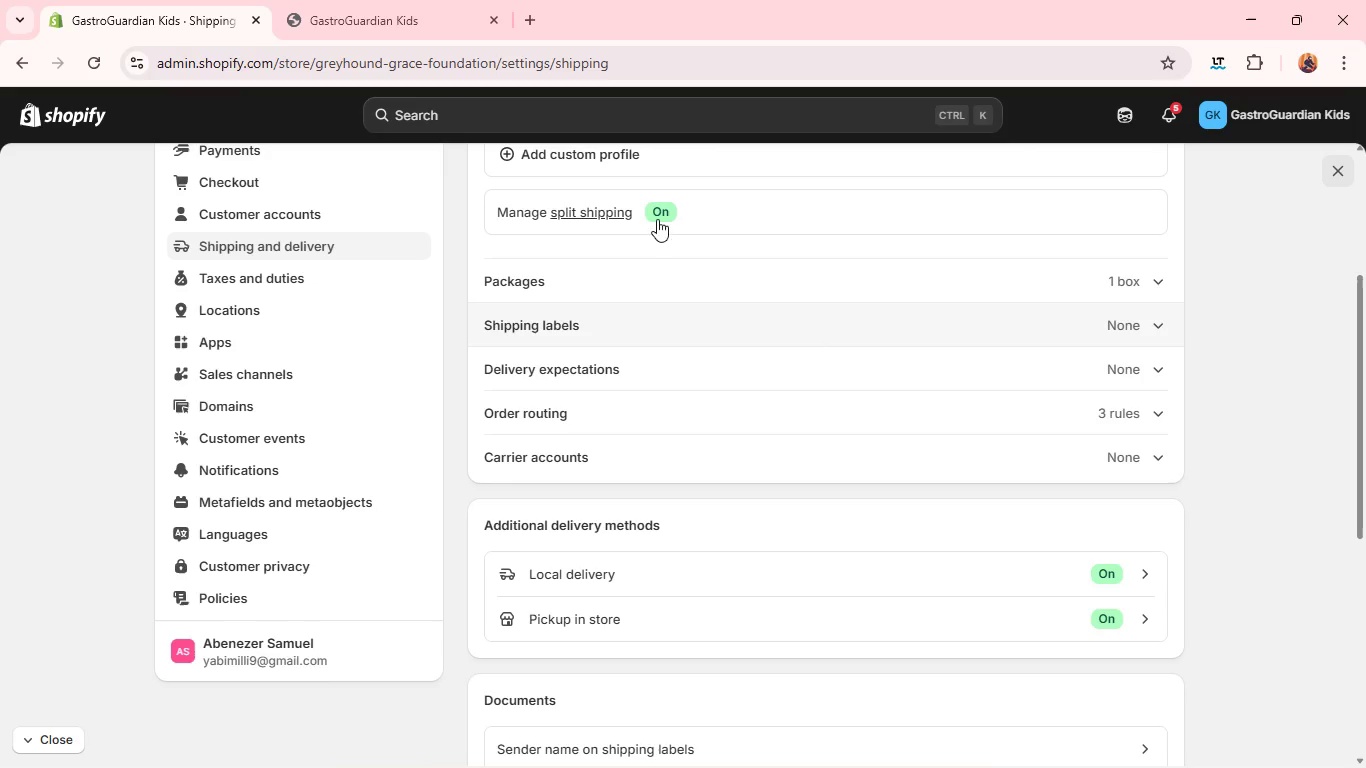 
wait(28.27)
 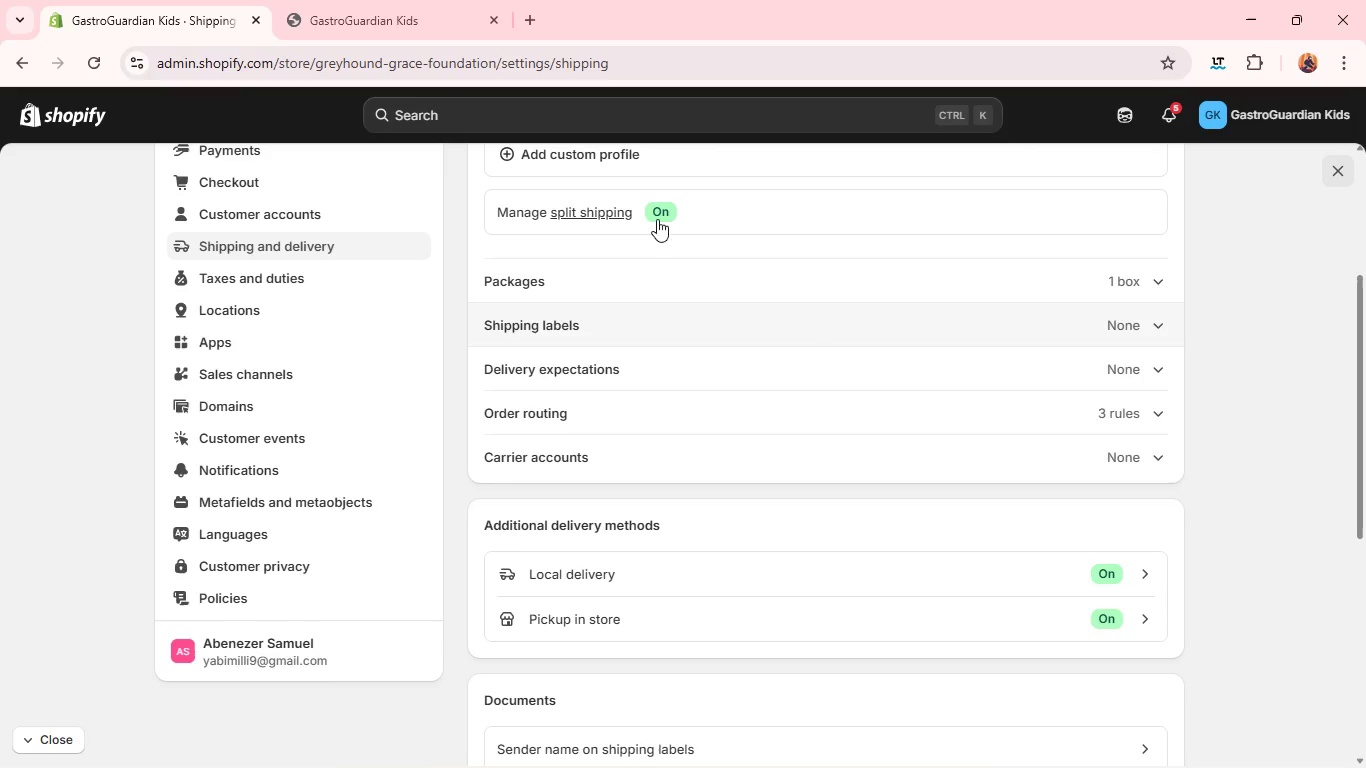 
mouse_move([778, 438])
 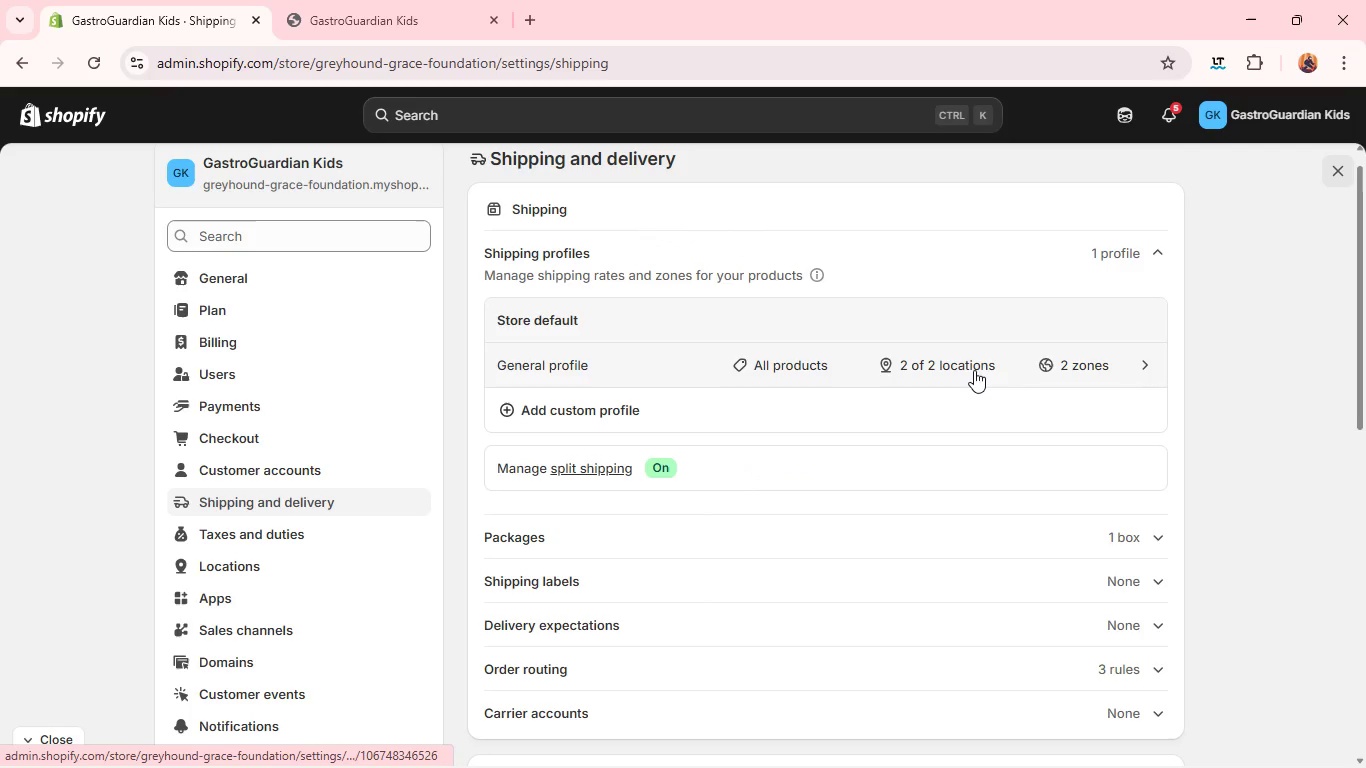 
left_click([974, 370])
 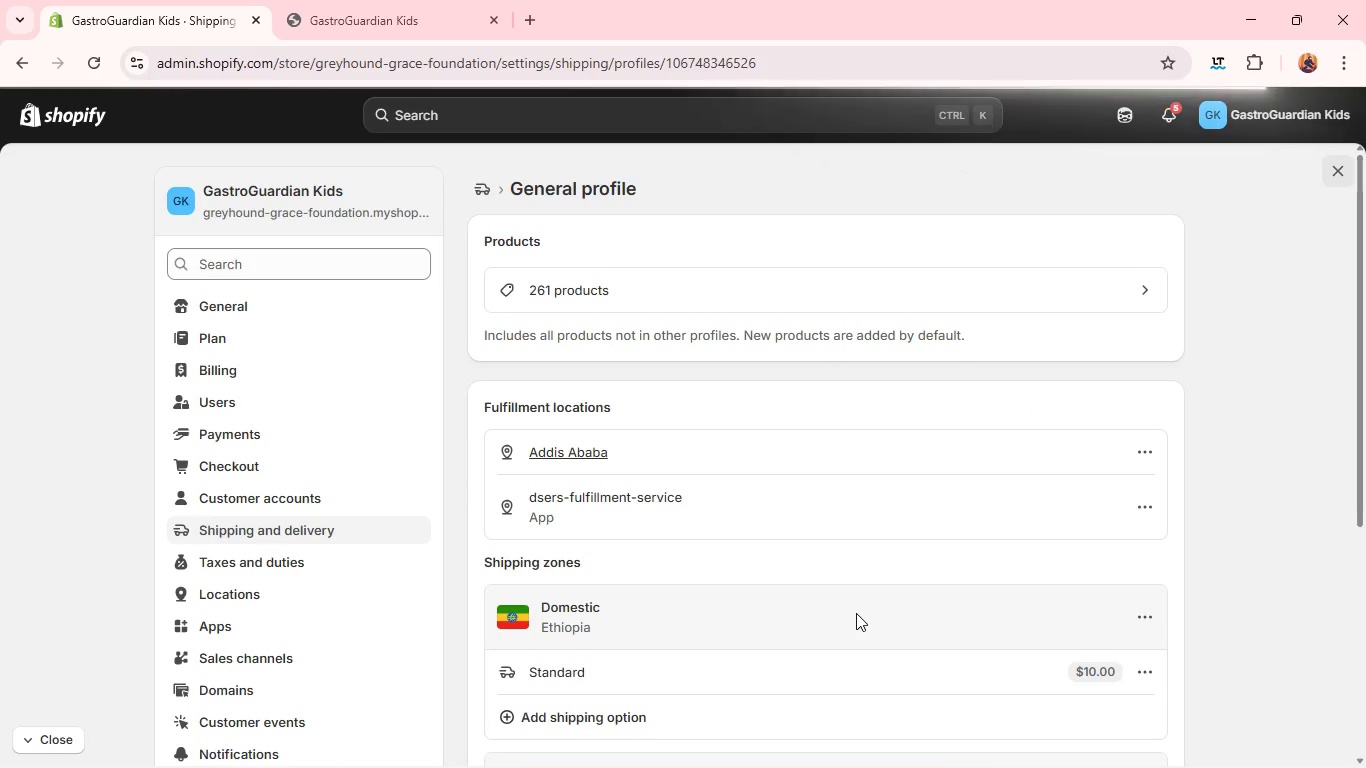 
wait(18.05)
 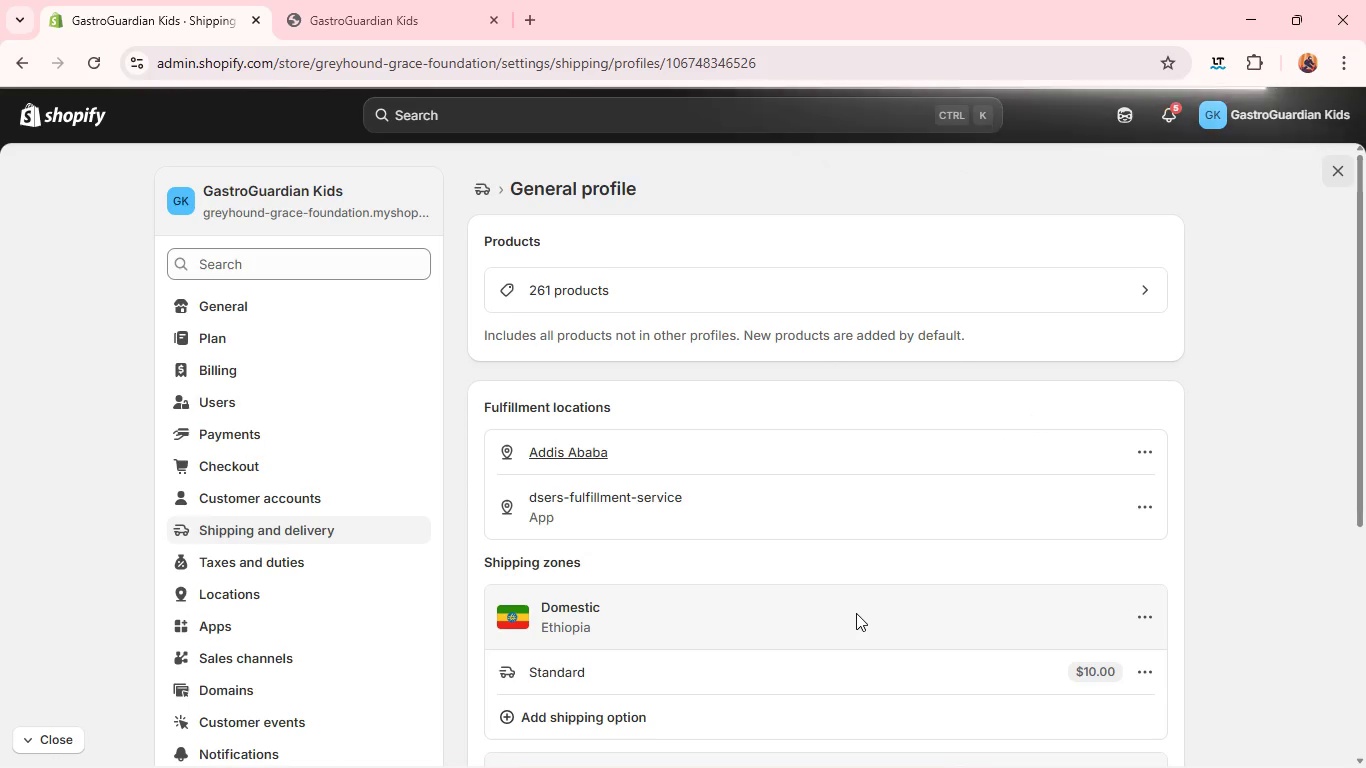 
mouse_move([607, 717])
 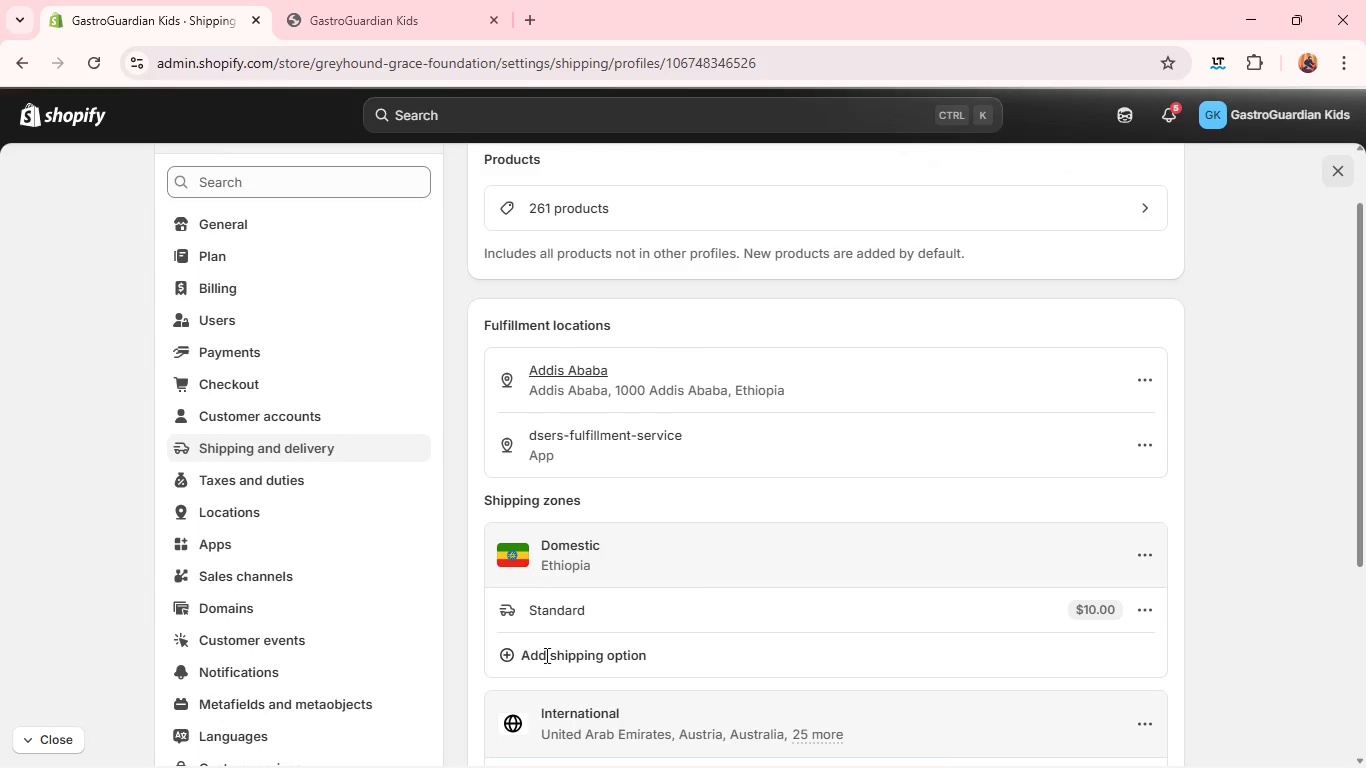 
left_click([549, 658])
 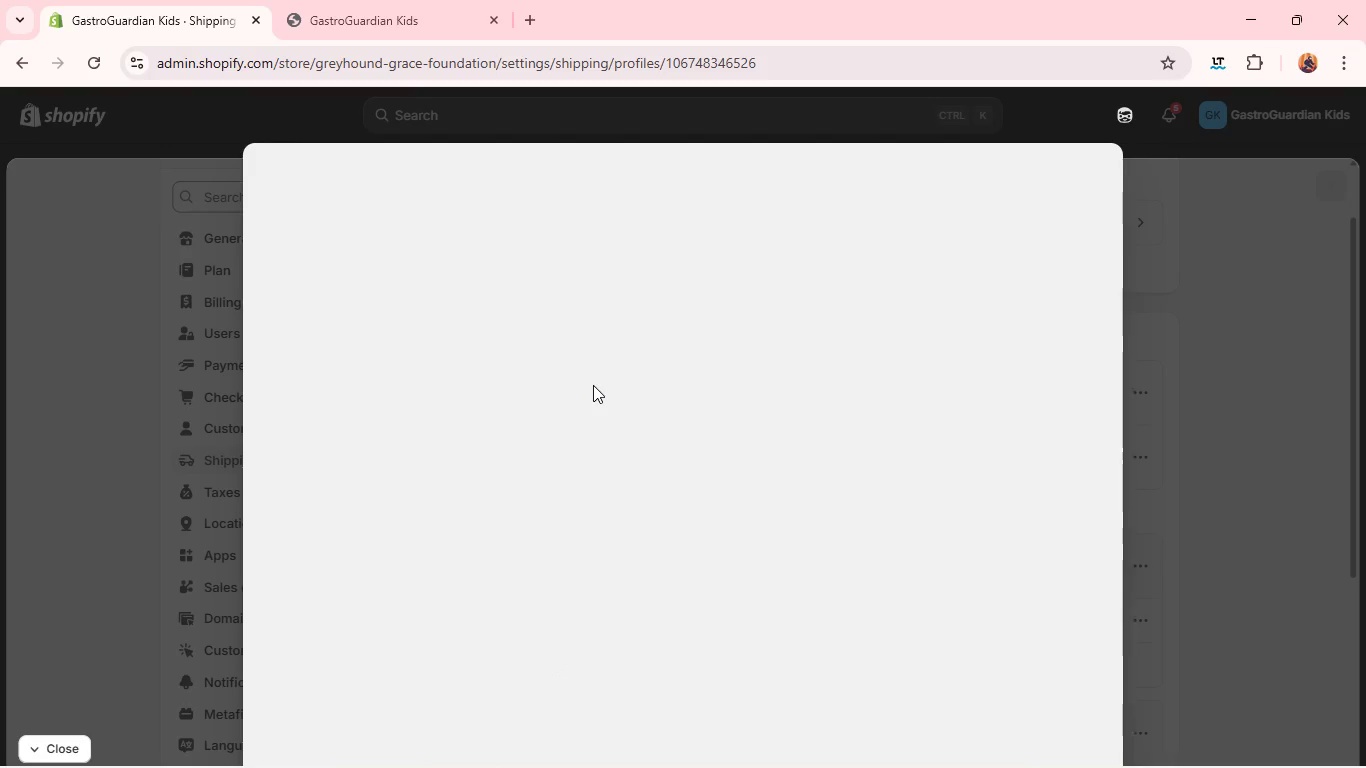 
wait(10.66)
 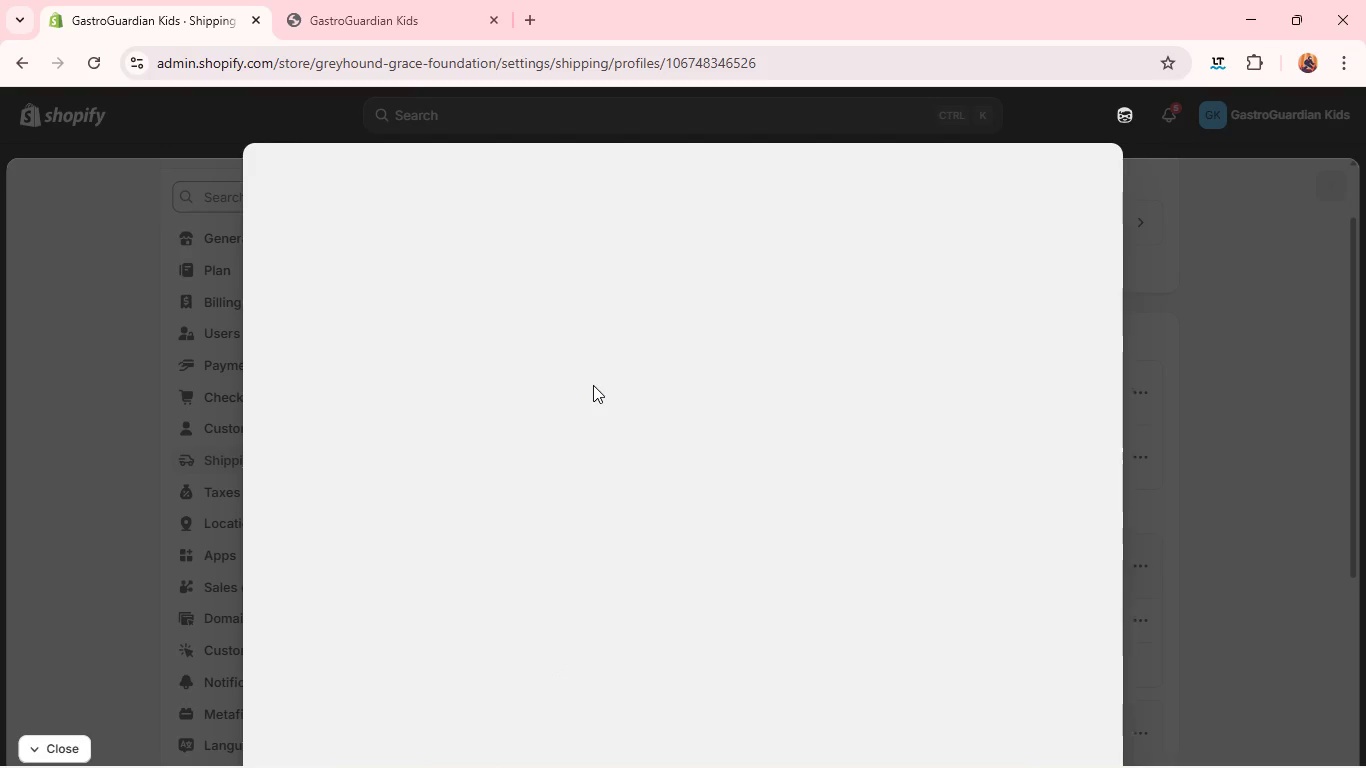 
left_click([428, 242])
 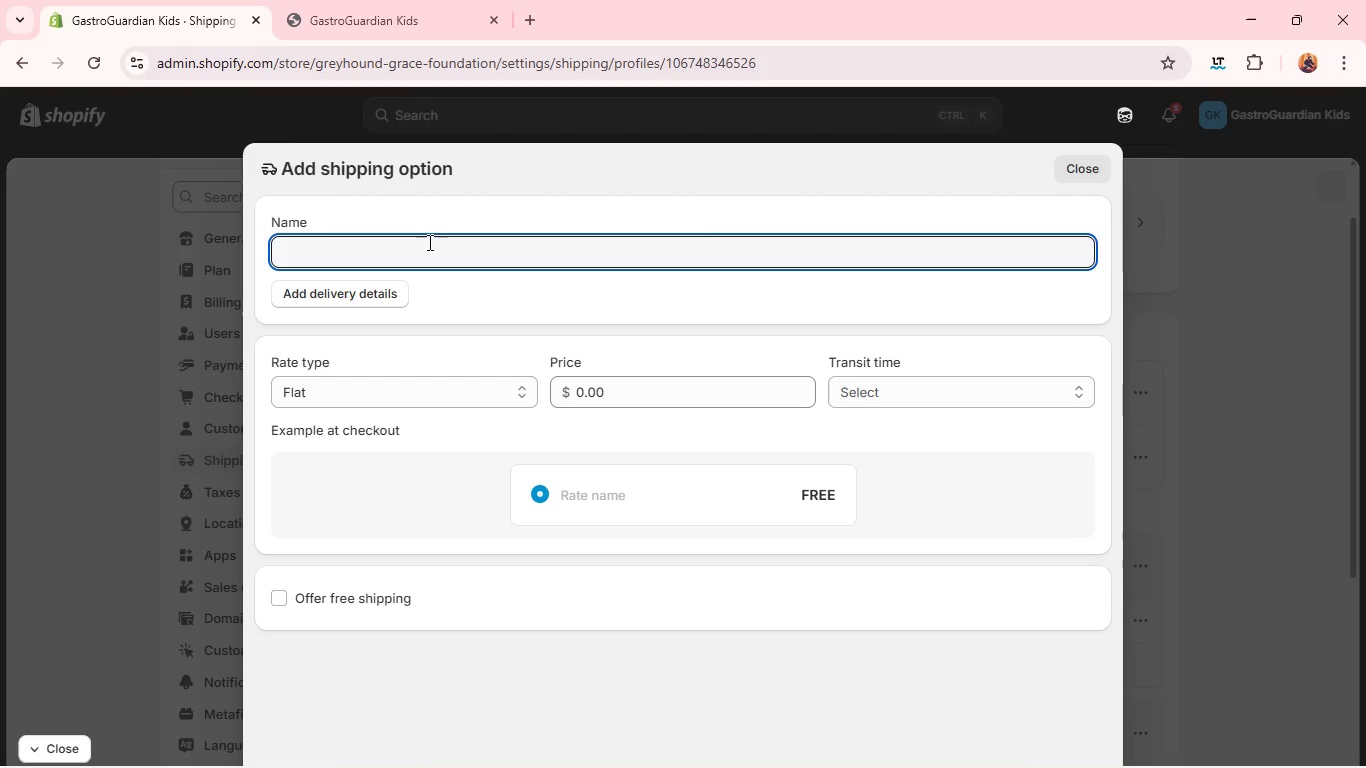 
type(INS)
key(Backspace)
type(sulated)
 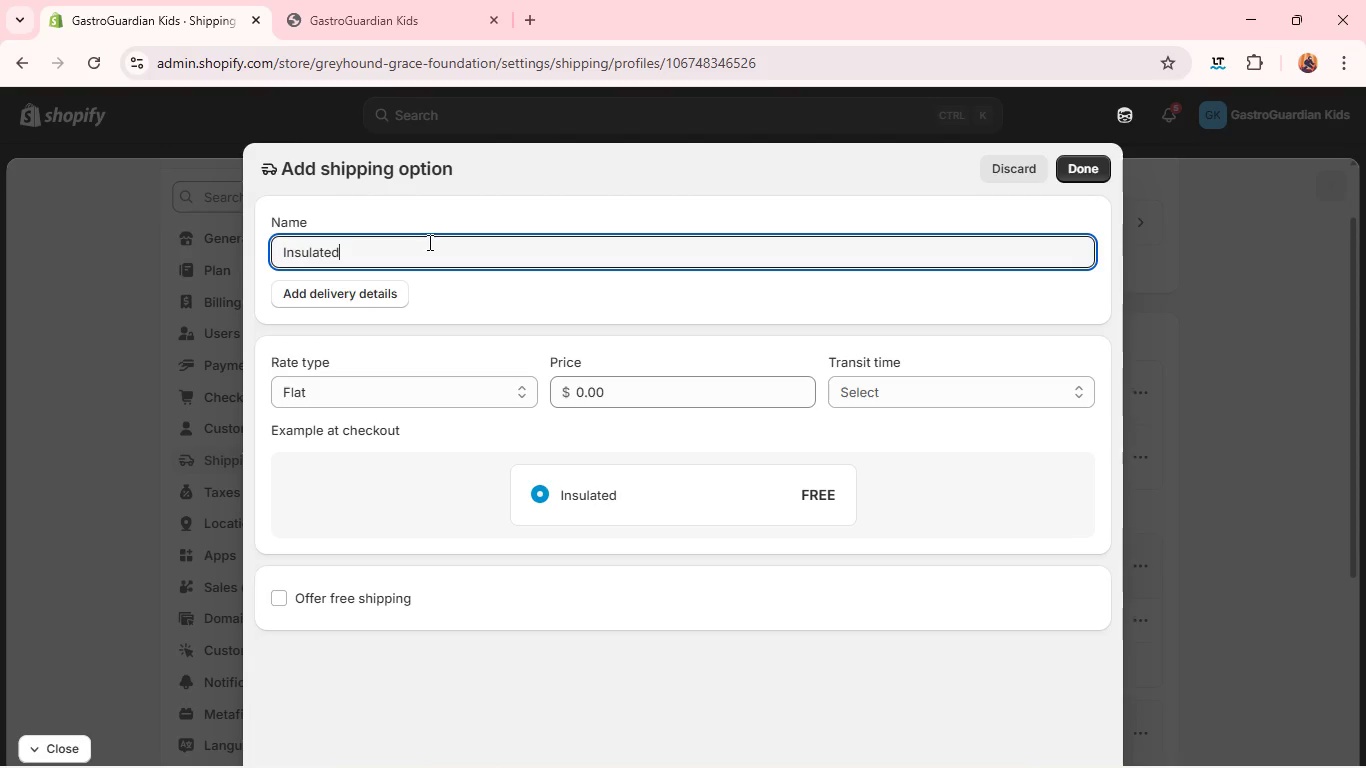 
wait(5.11)
 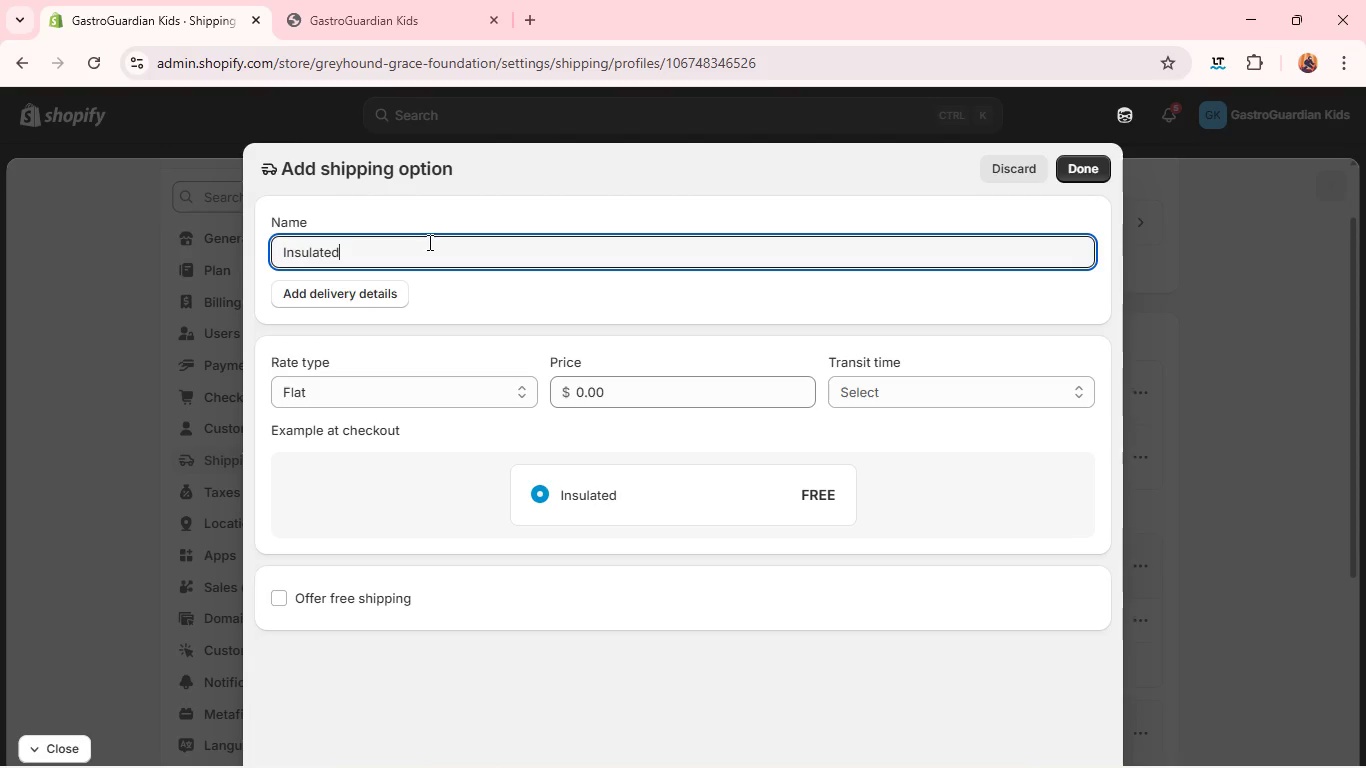 
left_click([580, 402])
 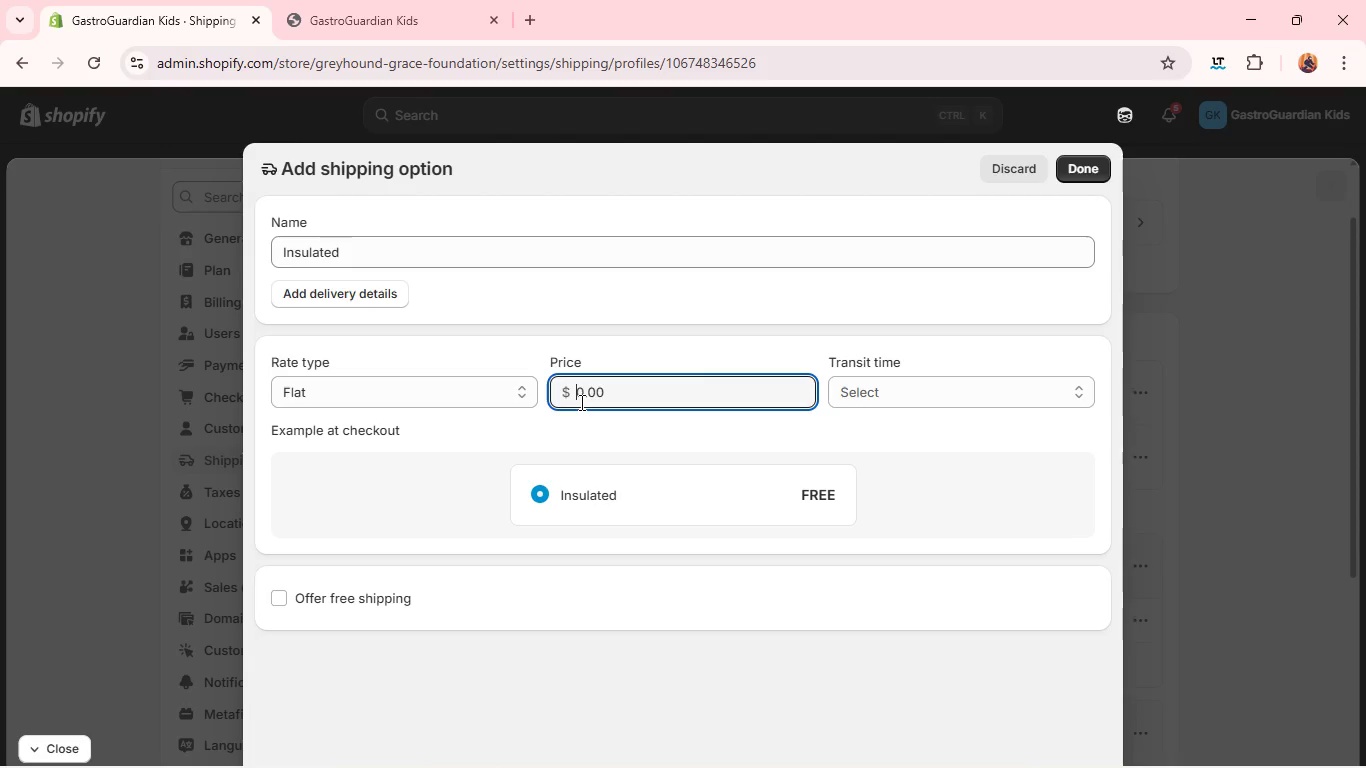 
type(17,99)
 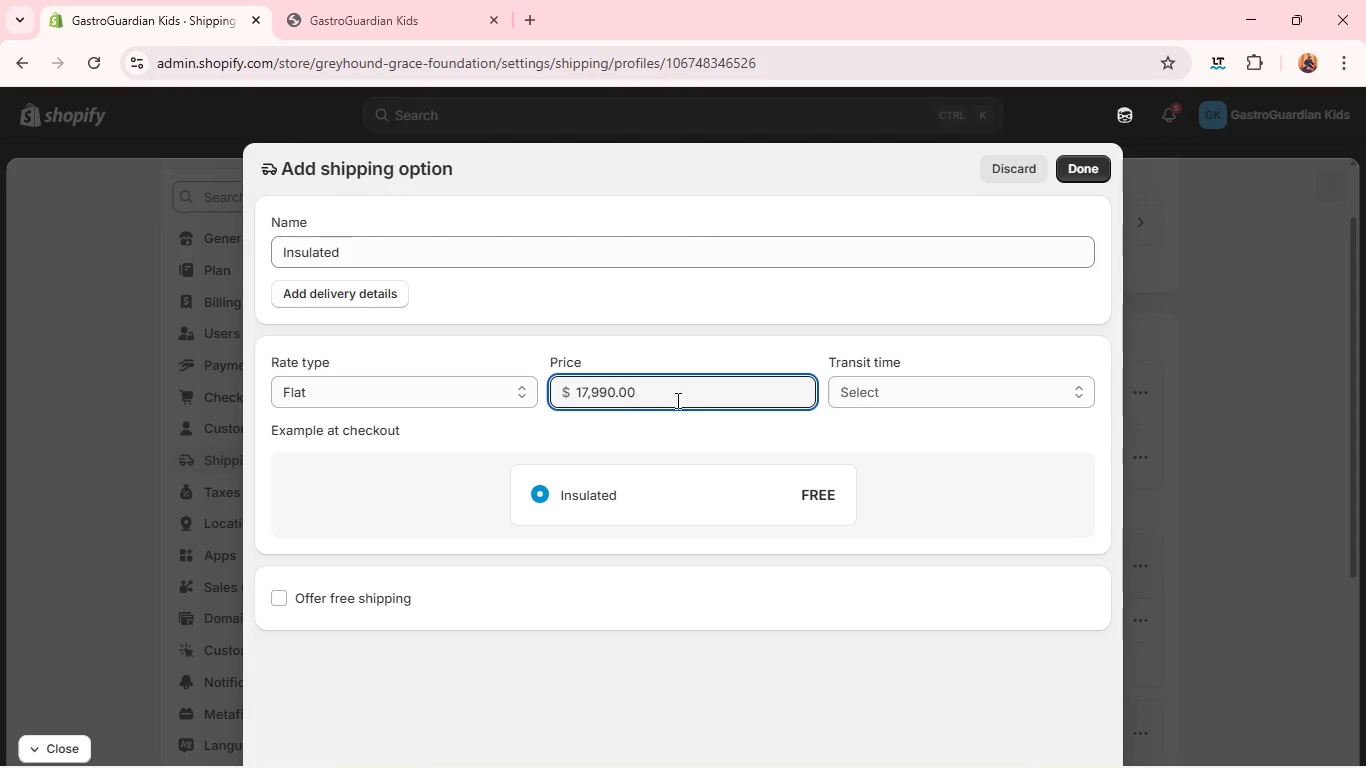 
wait(5.55)
 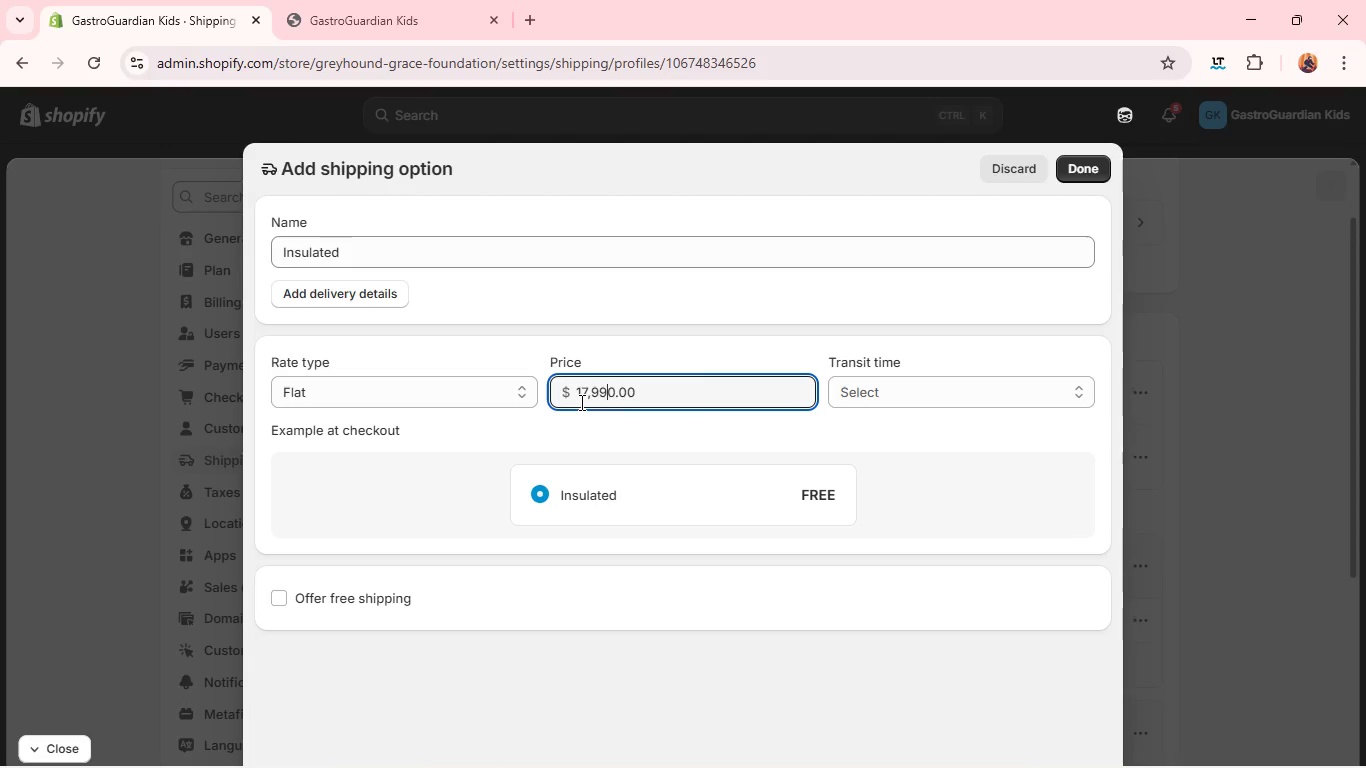 
key(Backspace)
 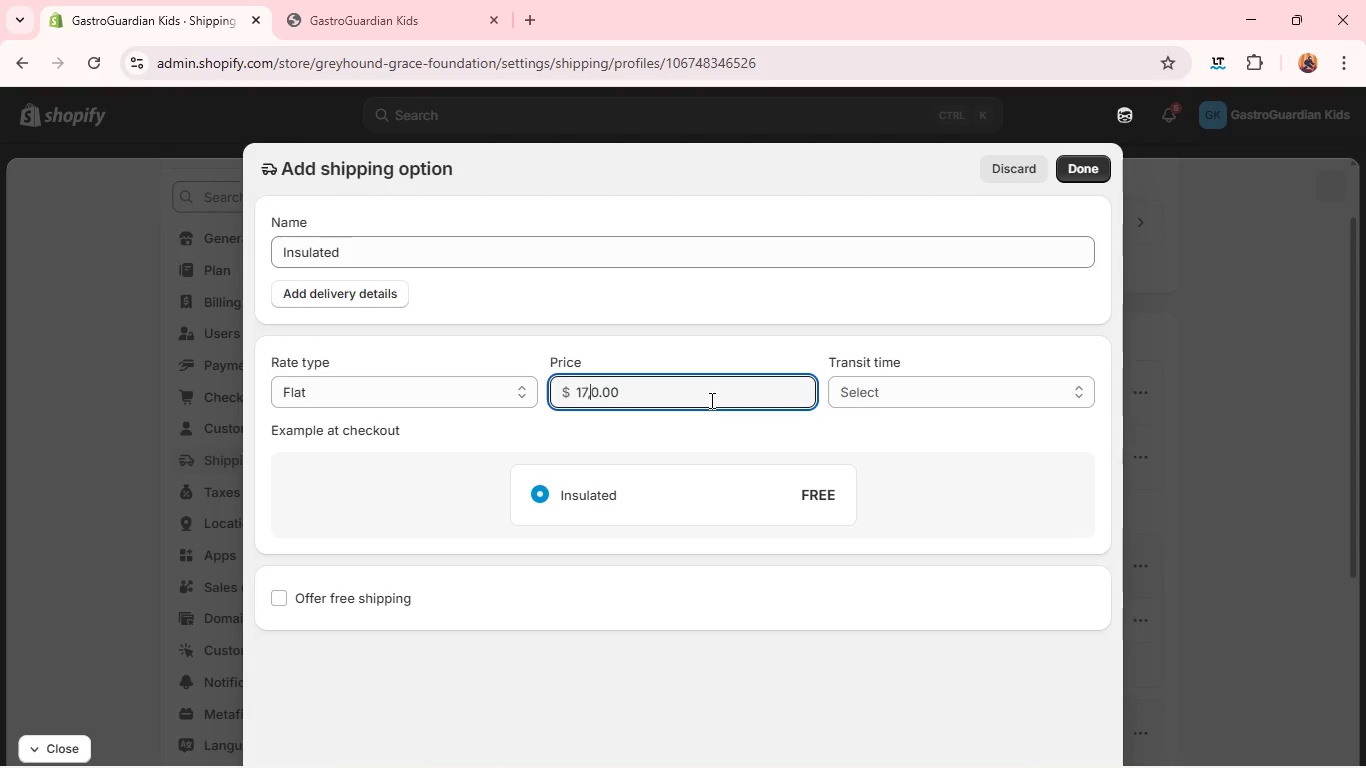 
key(Backspace)
 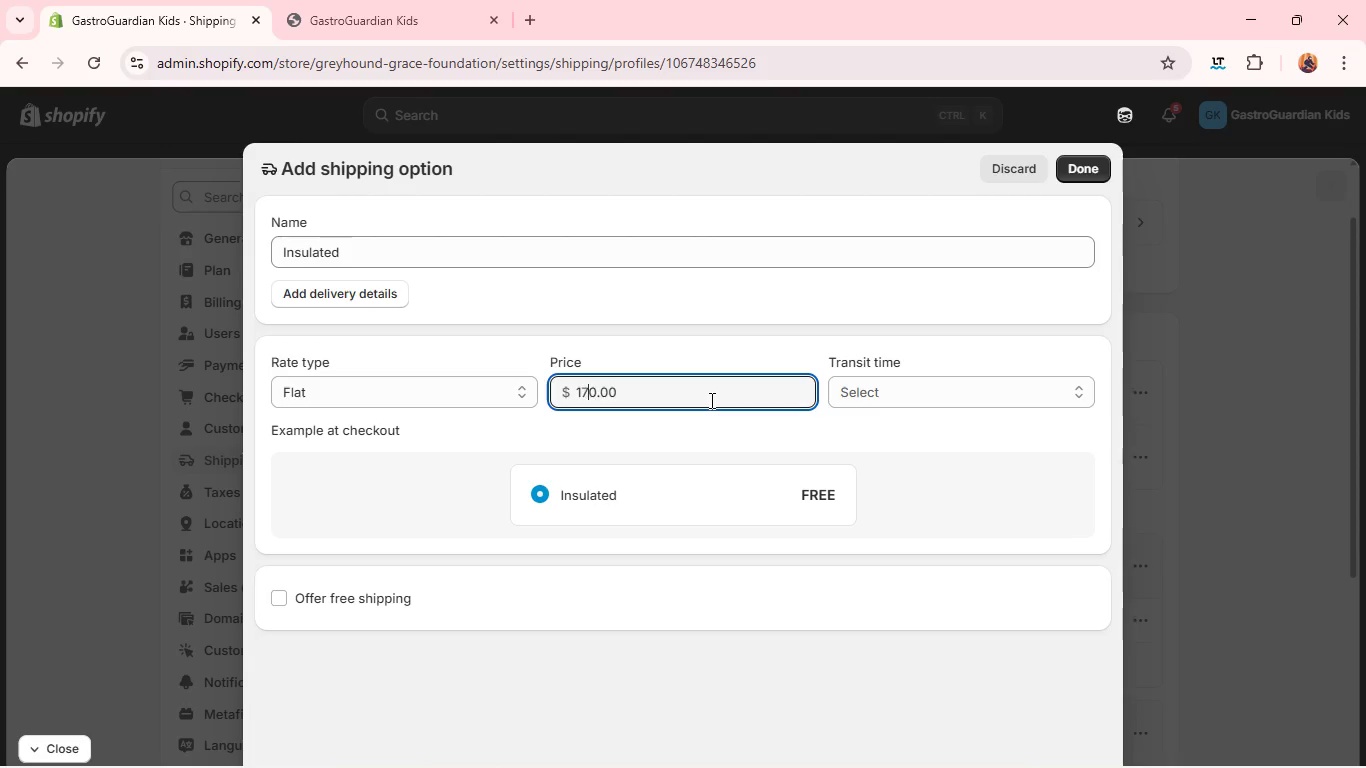 
key(Backspace)
 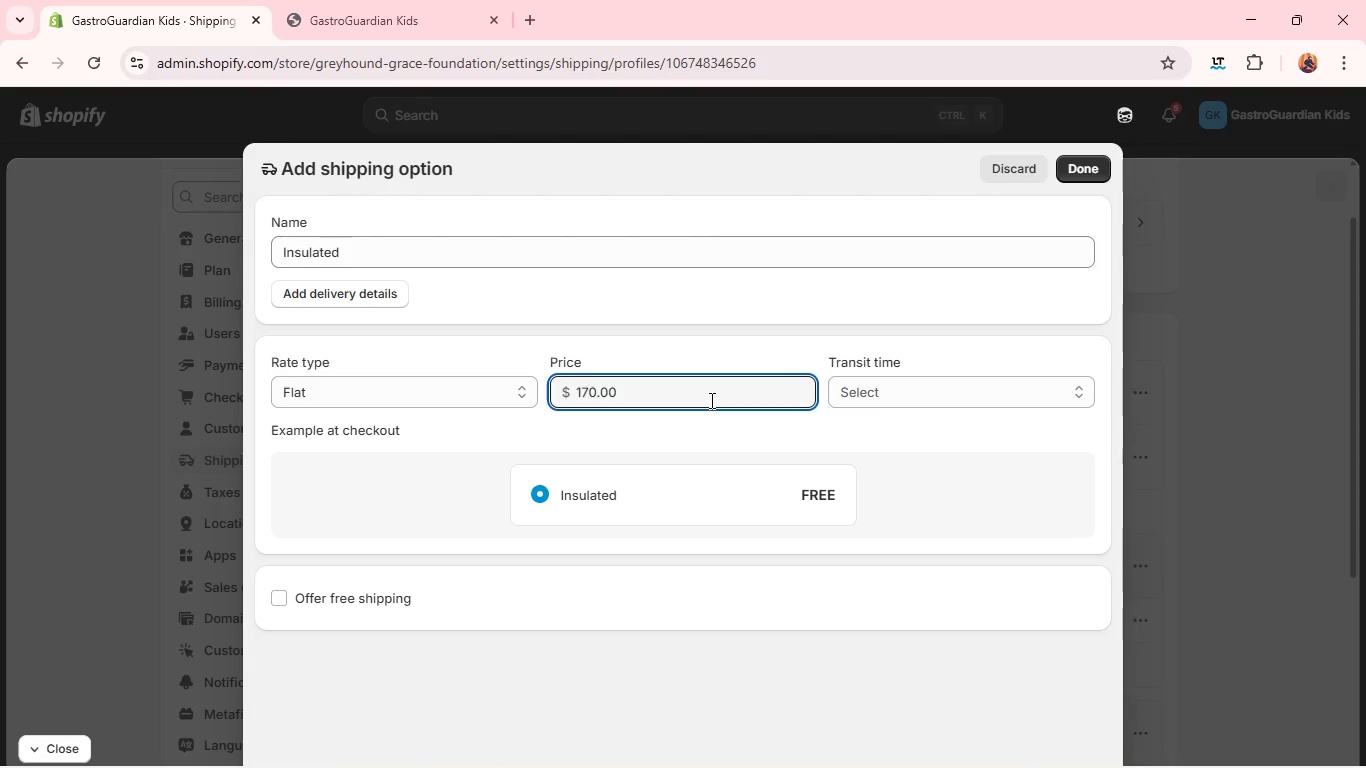 
key(ArrowRight)
 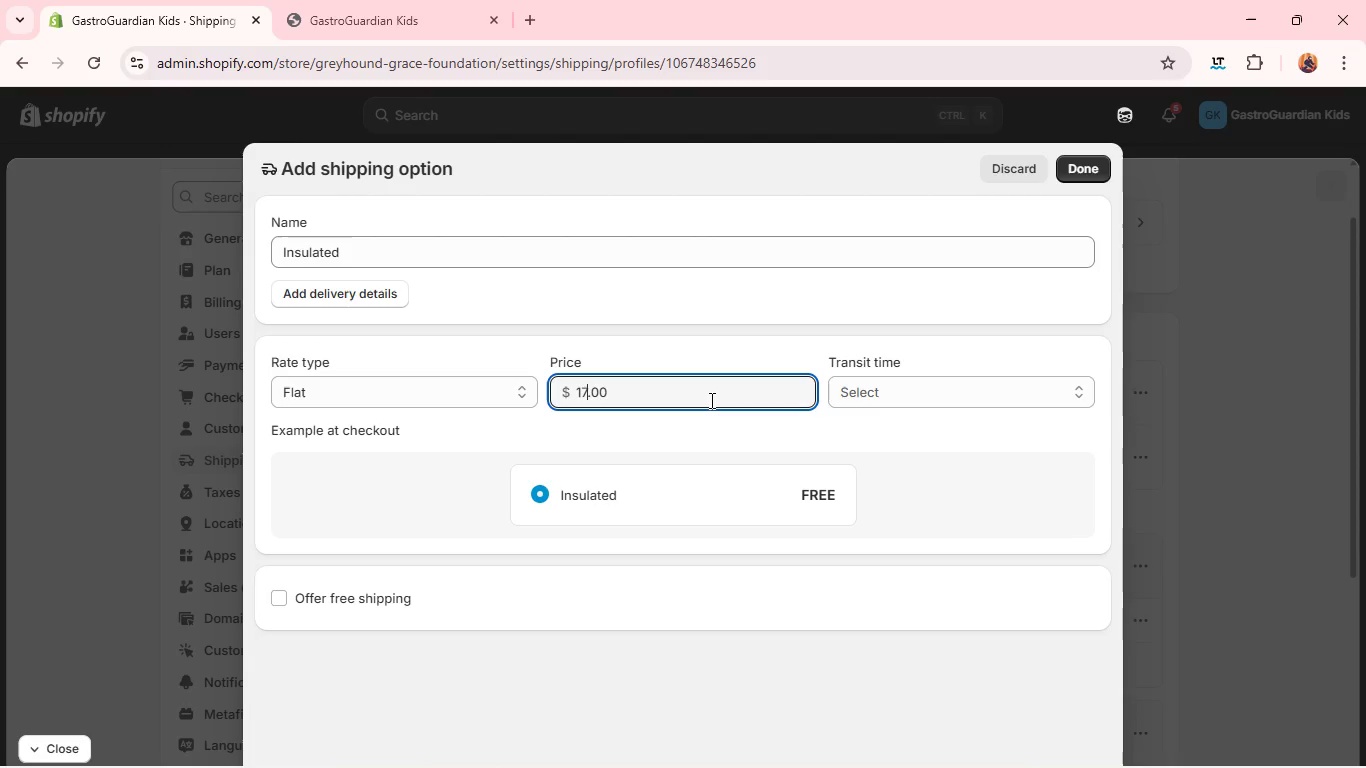 
key(Backspace)
 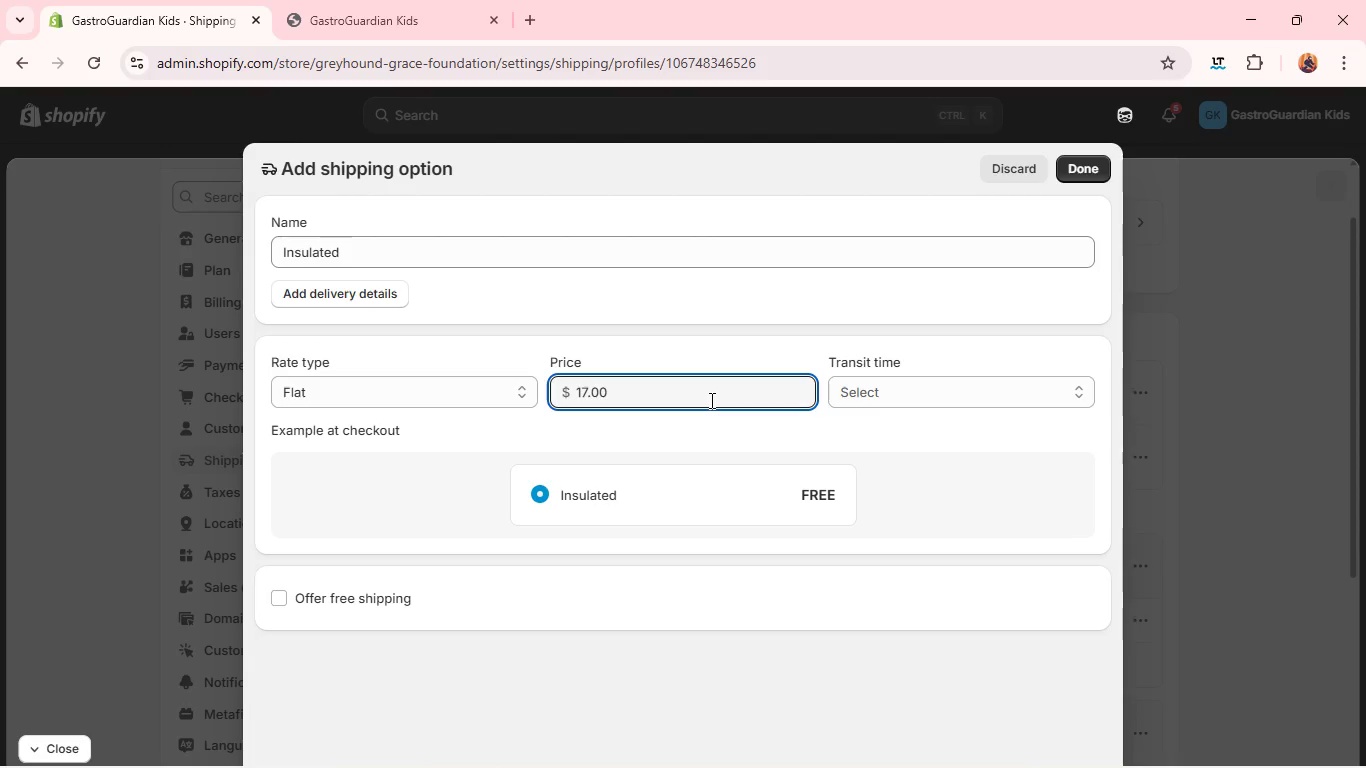 
left_click([710, 400])
 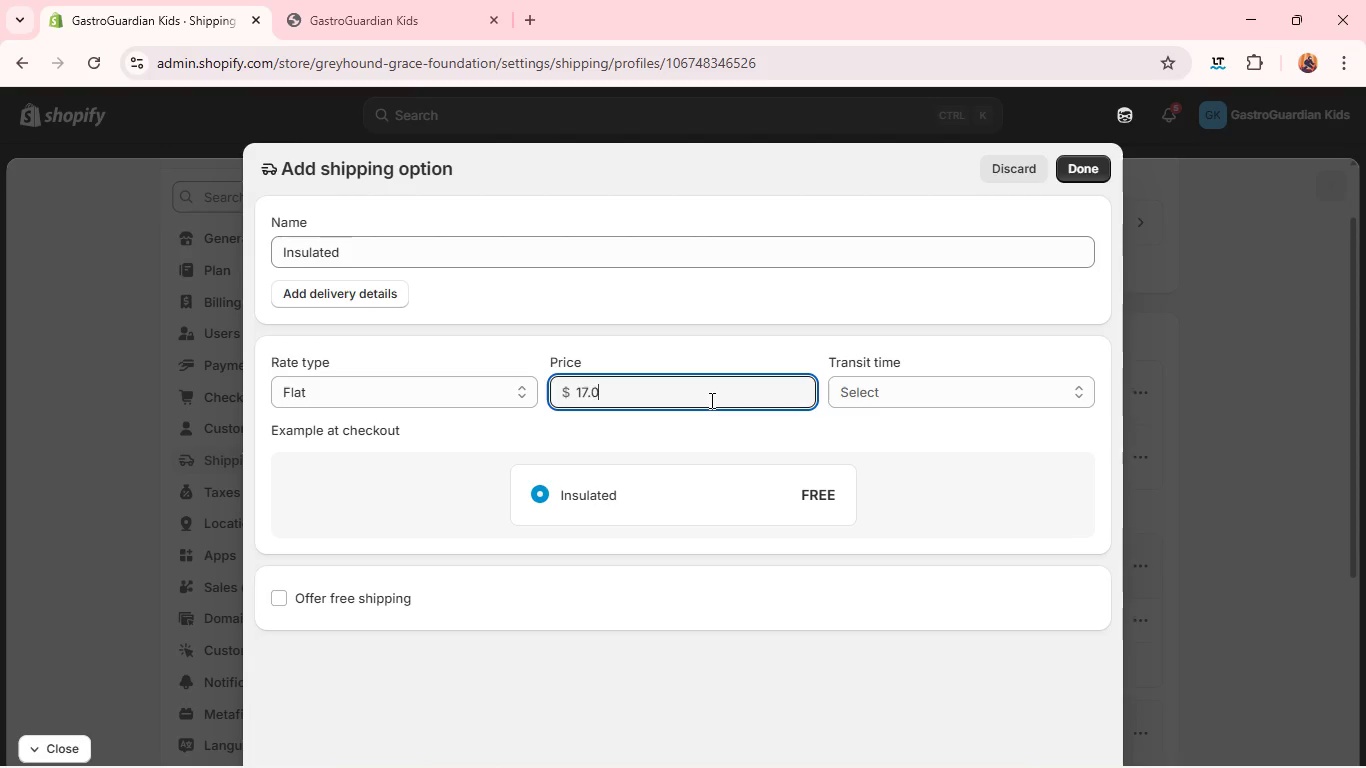 
key(Backspace)
key(Backspace)
type(99)
 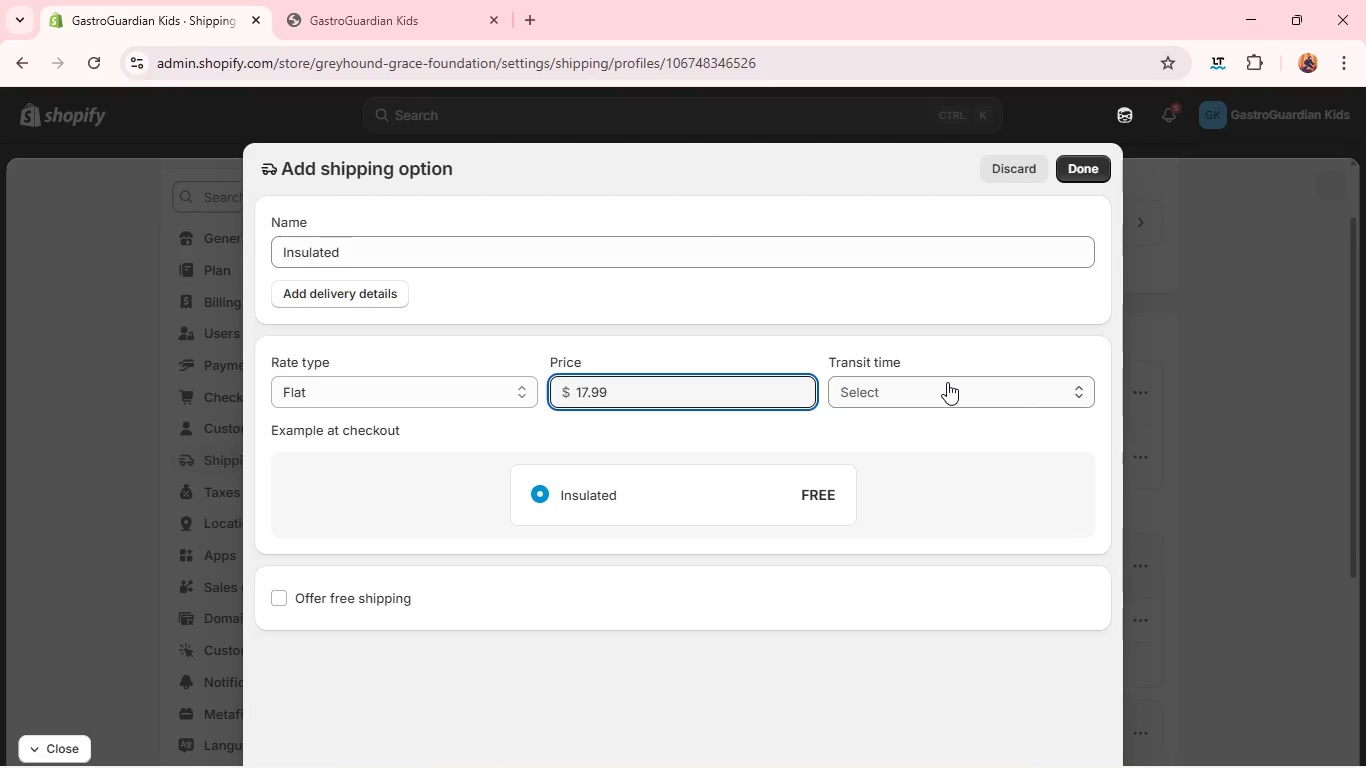 
left_click([947, 382])
 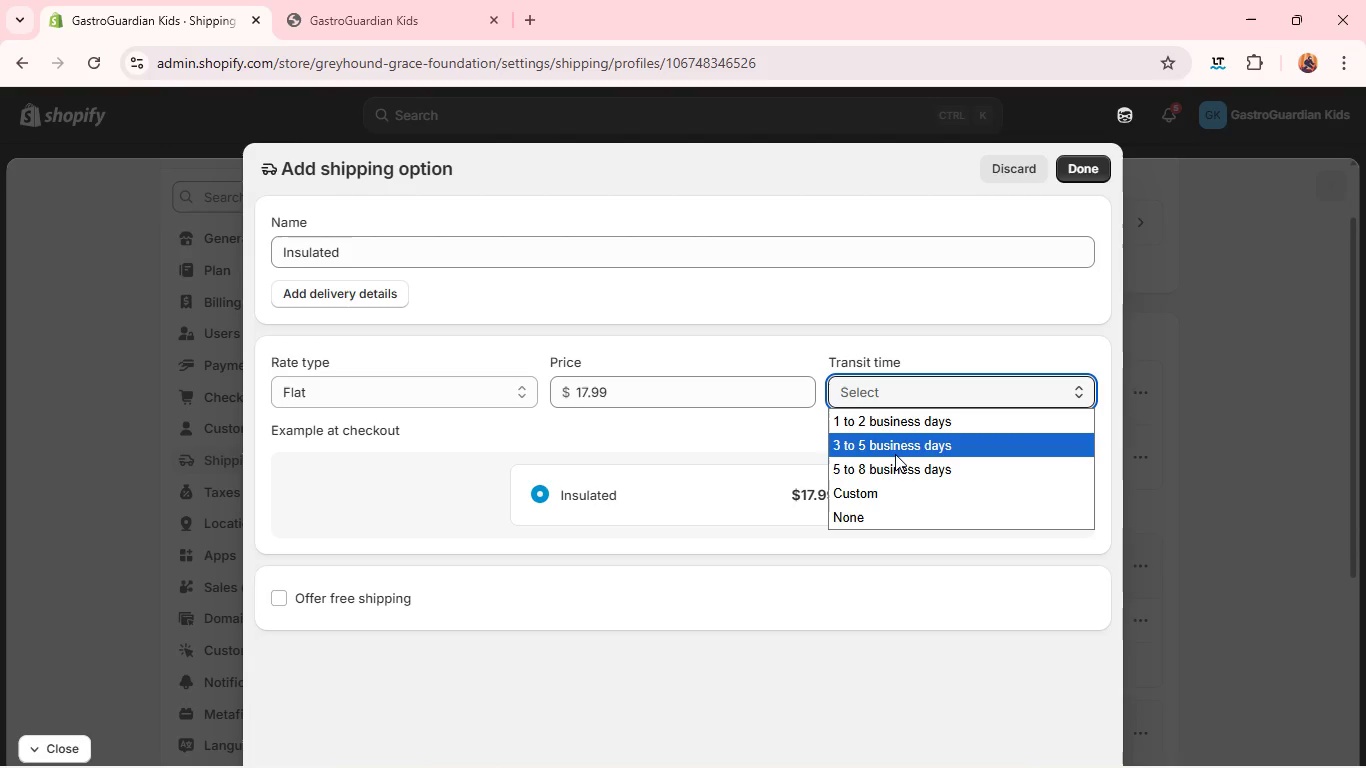 
left_click([895, 454])
 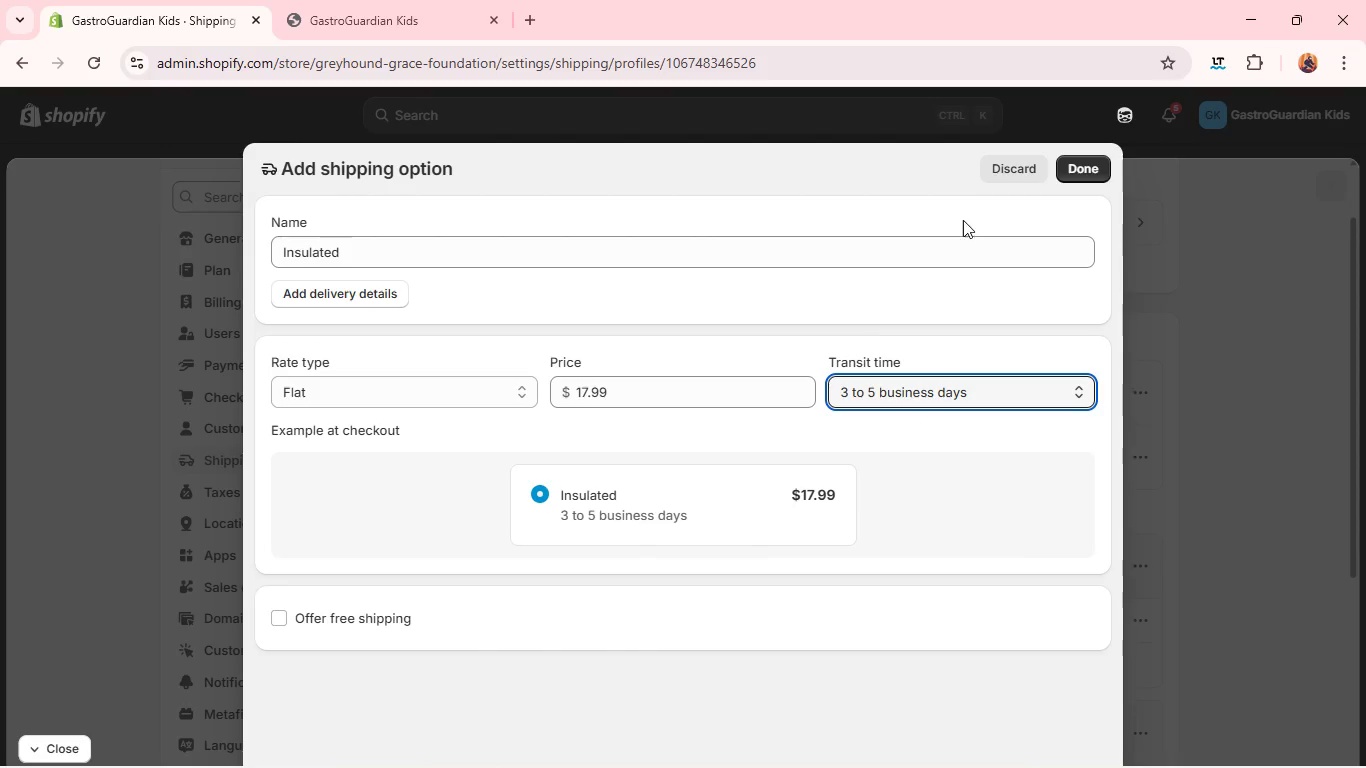 
left_click([1069, 162])
 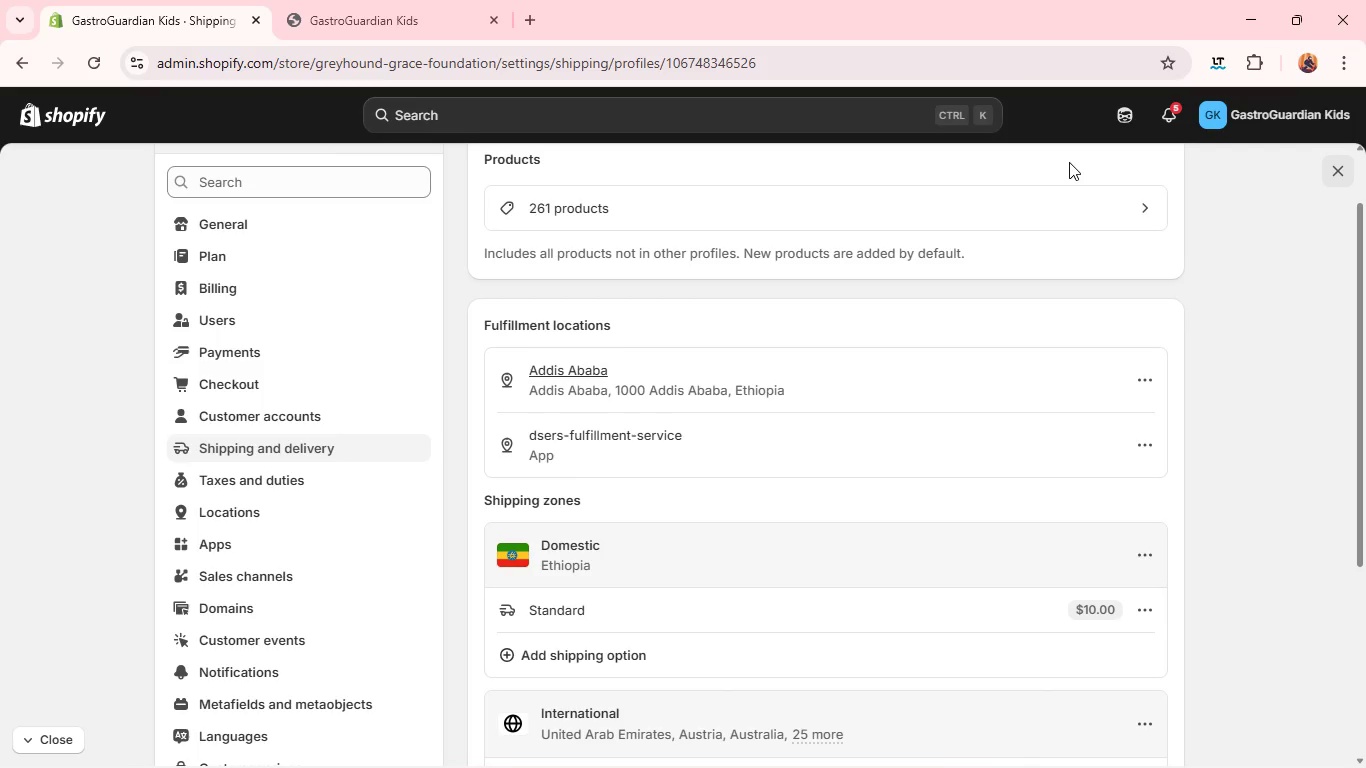 
wait(5.95)
 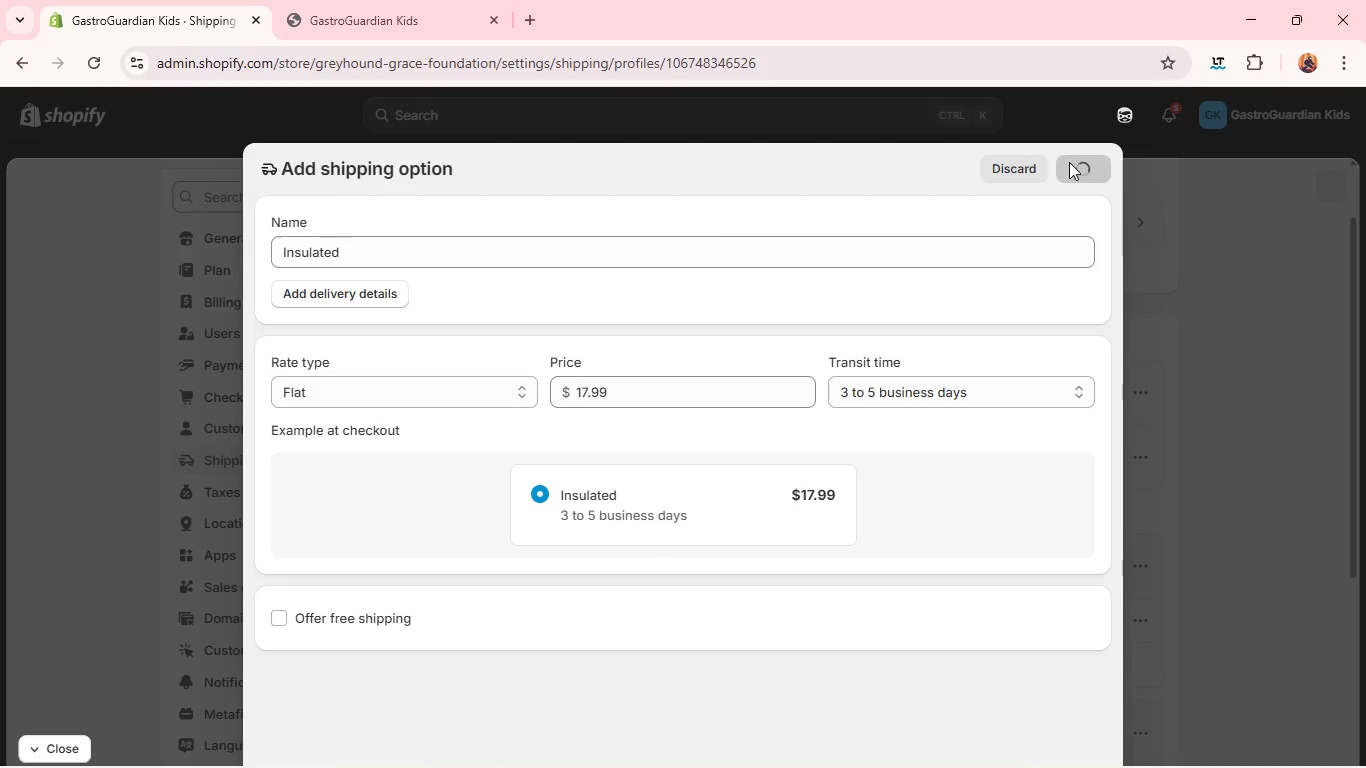 
left_click([384, 4])
 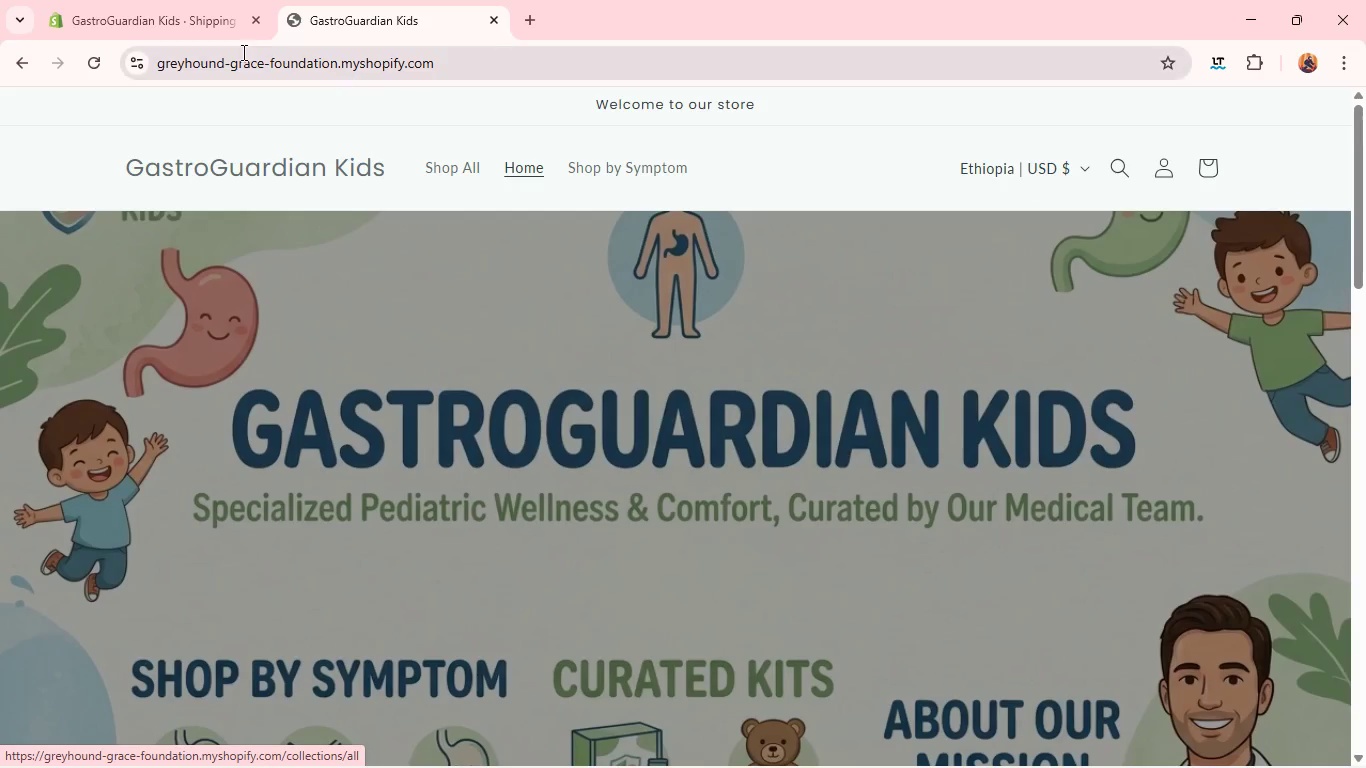 
left_click([237, 50])
 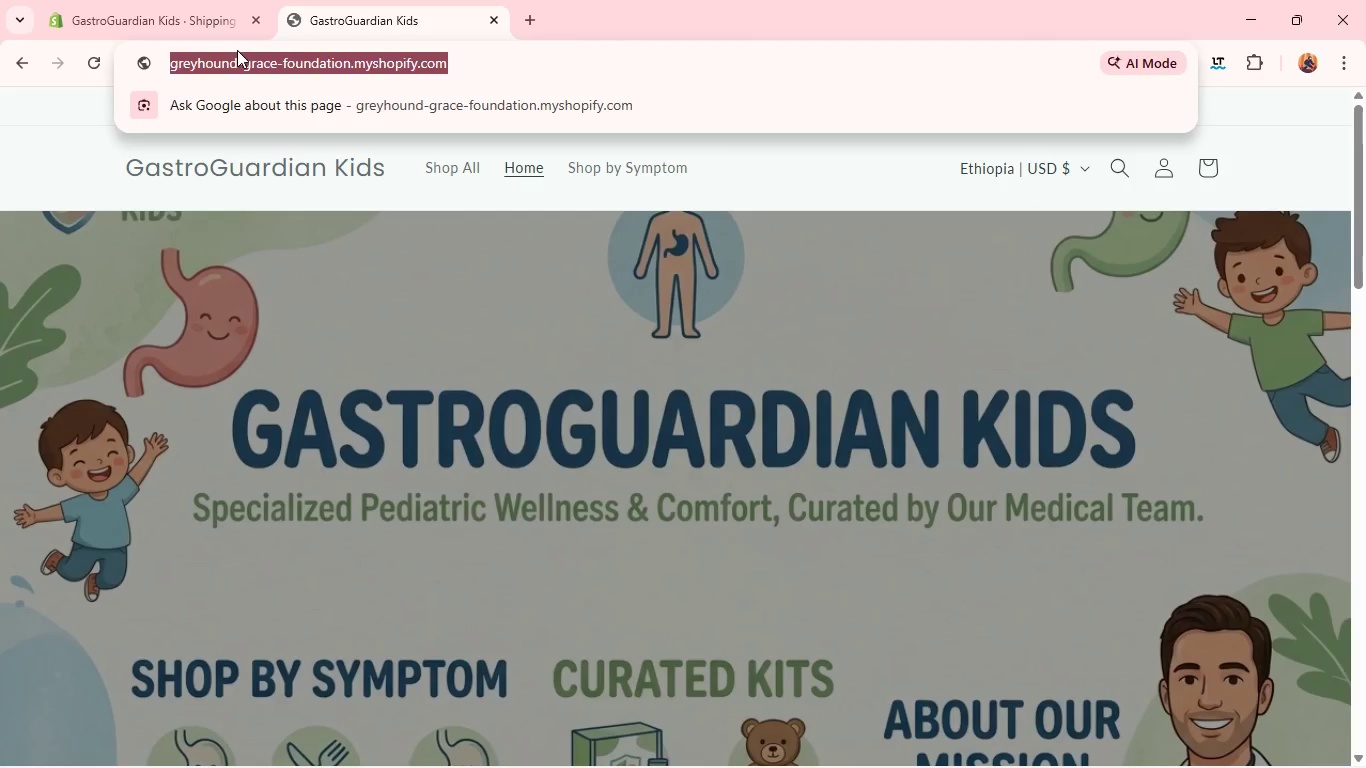 
key(Enter)
 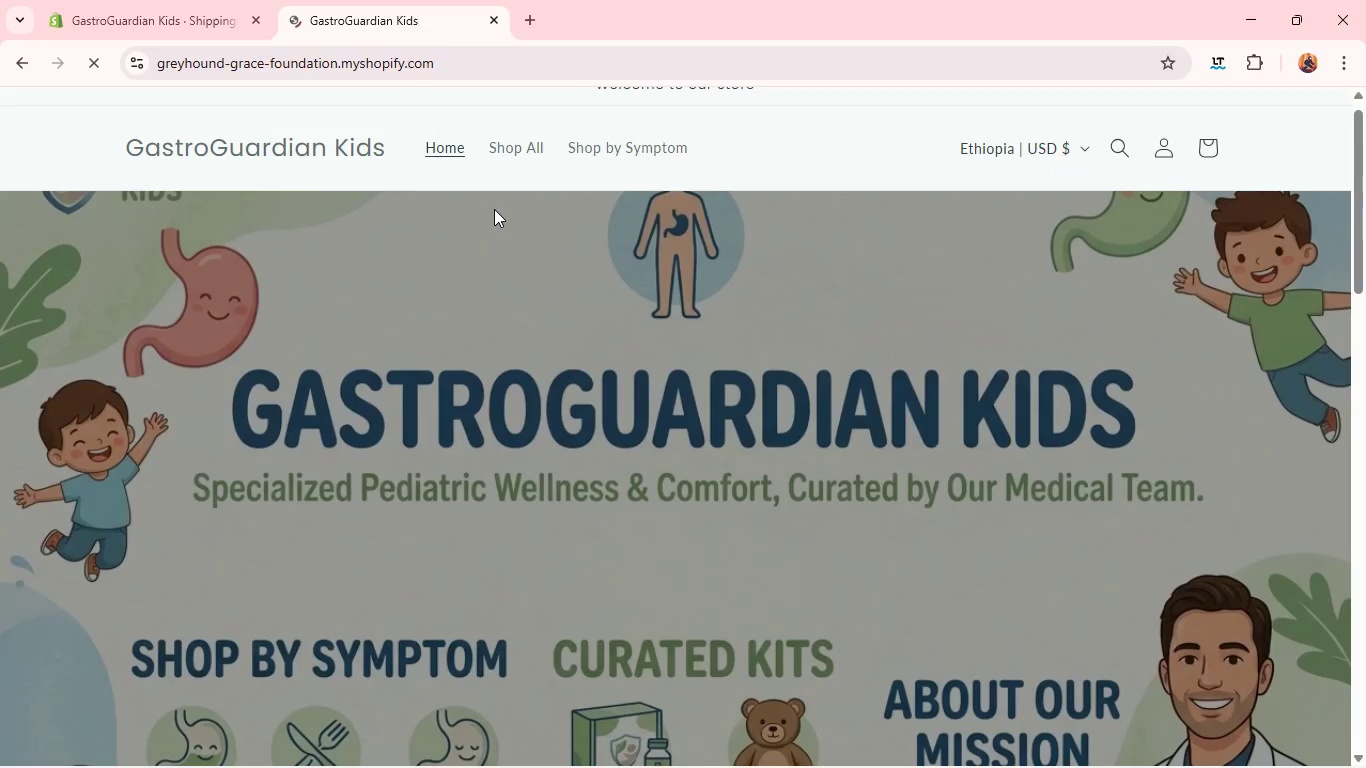 
wait(8.11)
 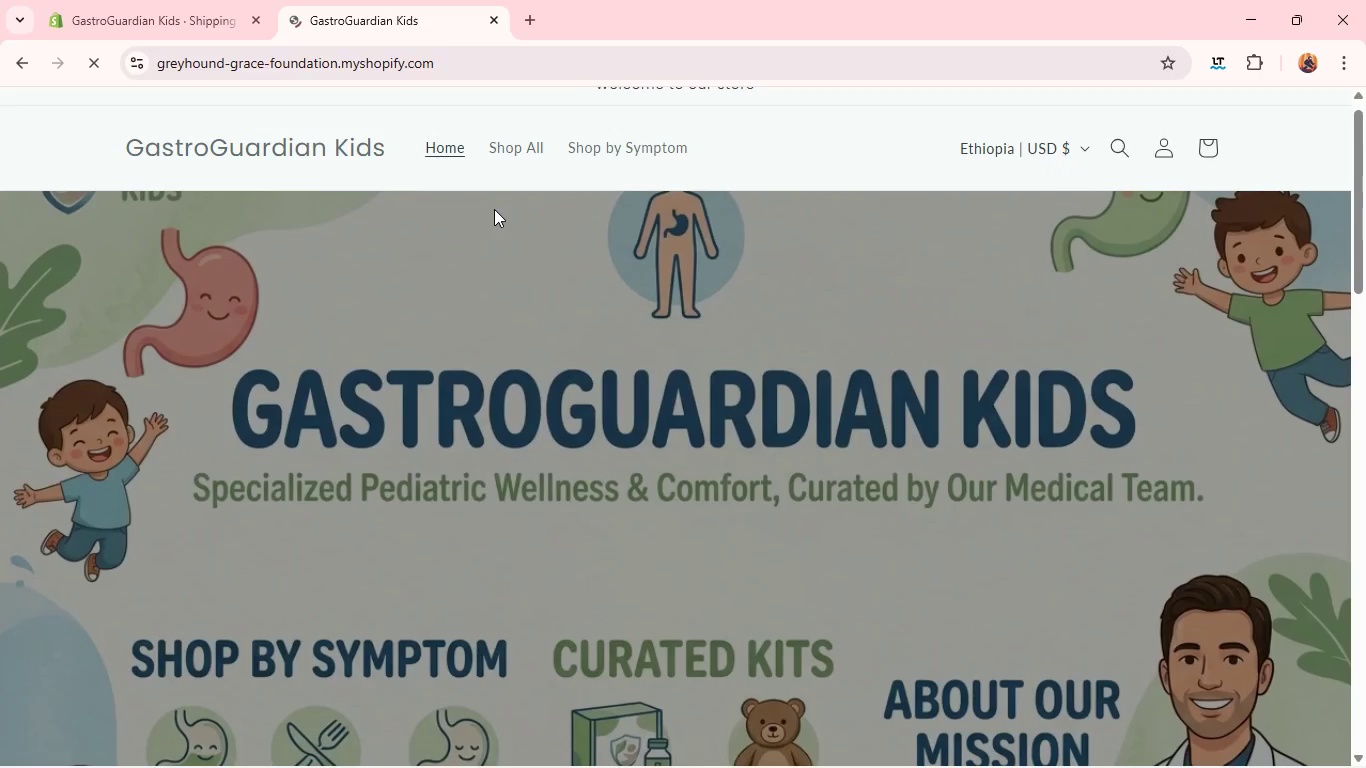 
left_click([520, 157])
 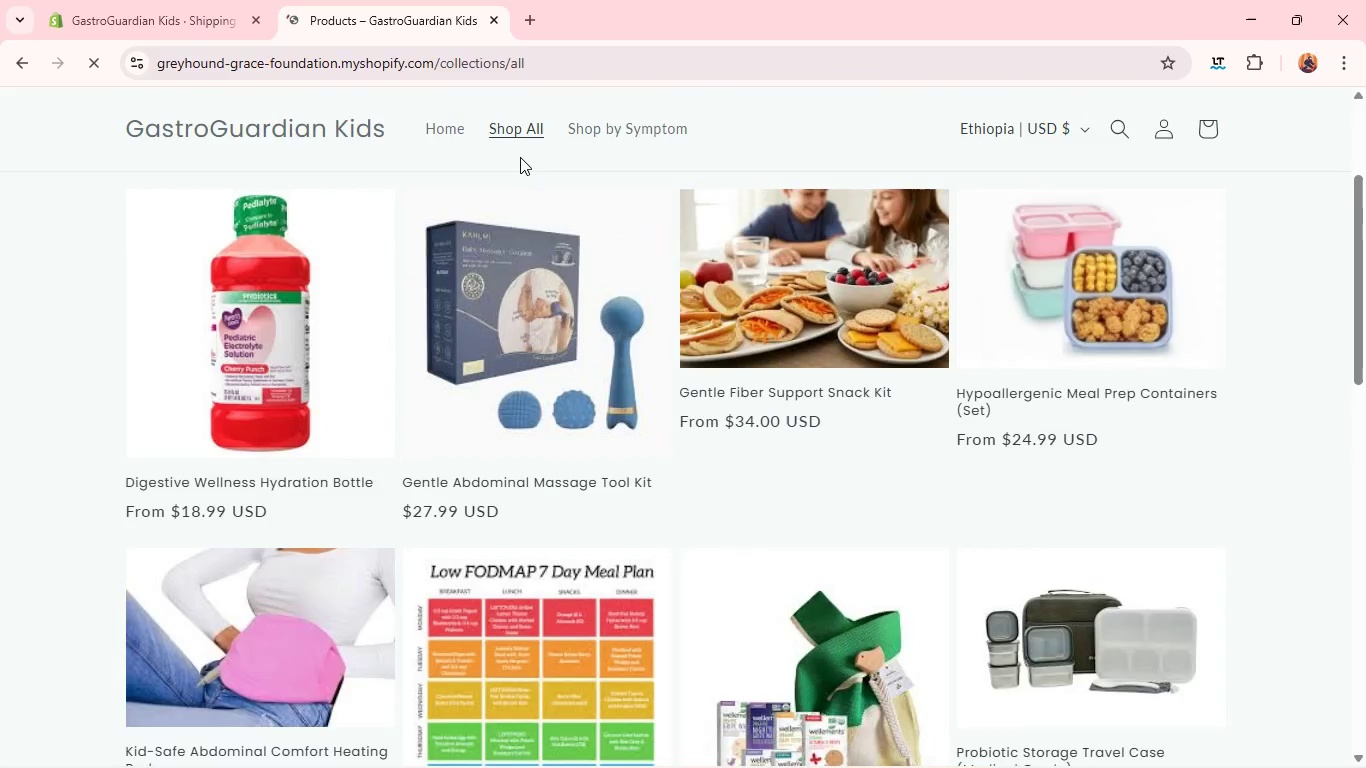 
wait(6.75)
 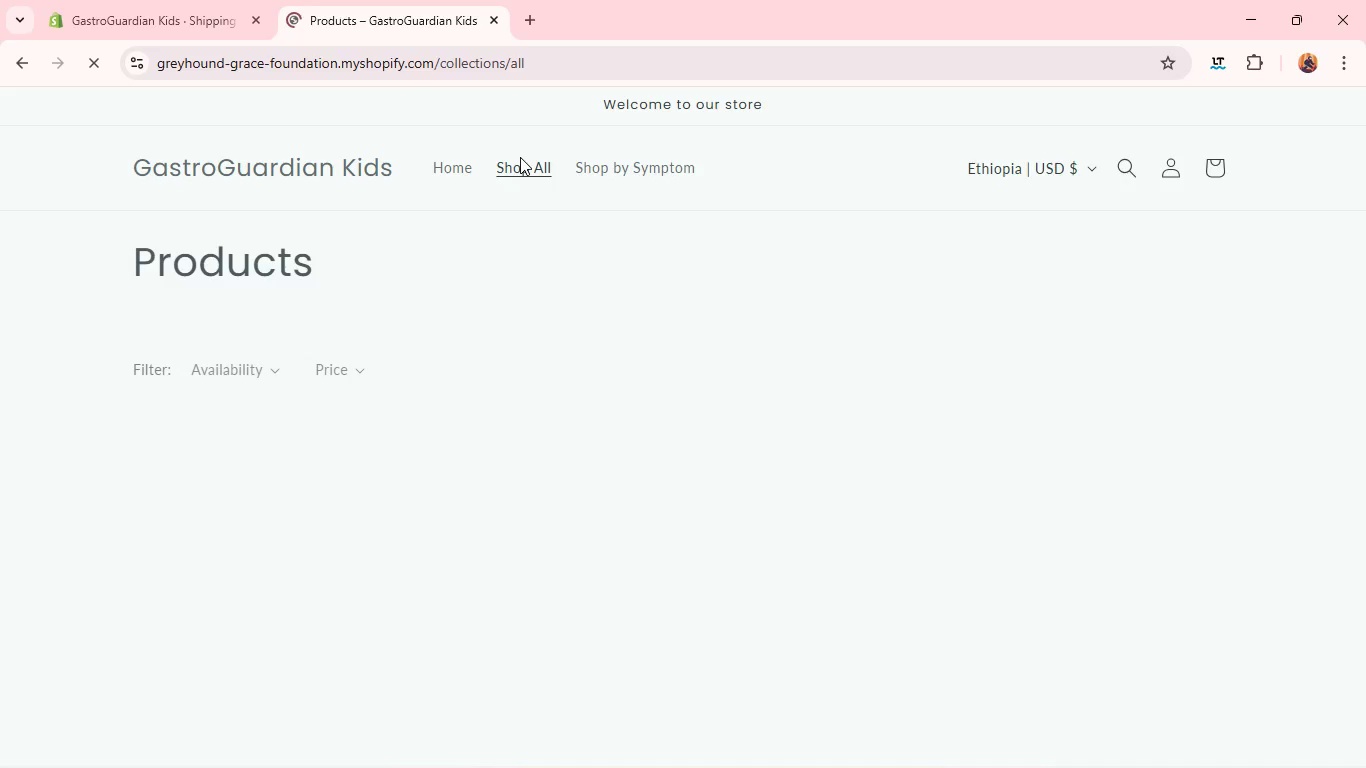 
left_click([598, 127])
 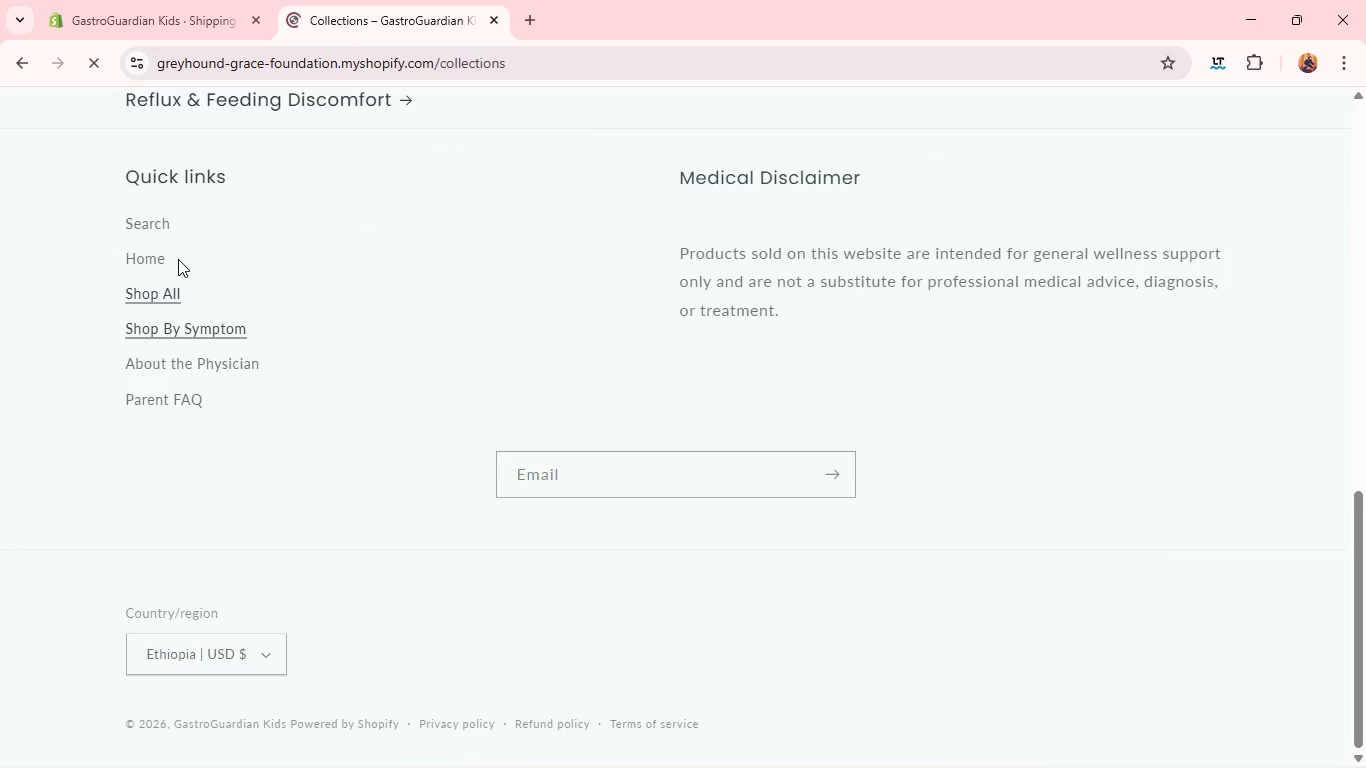 
wait(7.72)
 